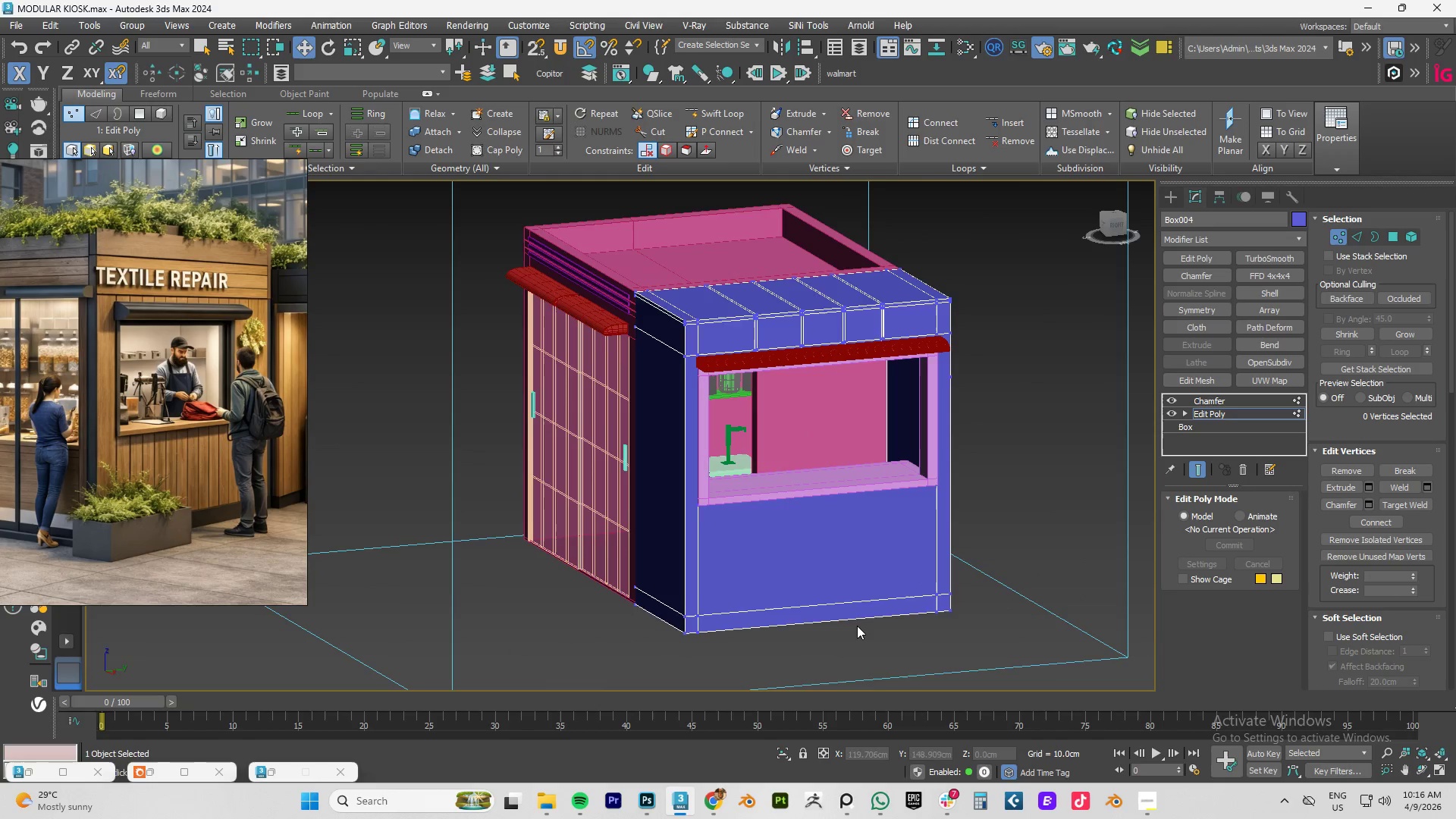 
scroll: coordinate [853, 626], scroll_direction: down, amount: 2.0
 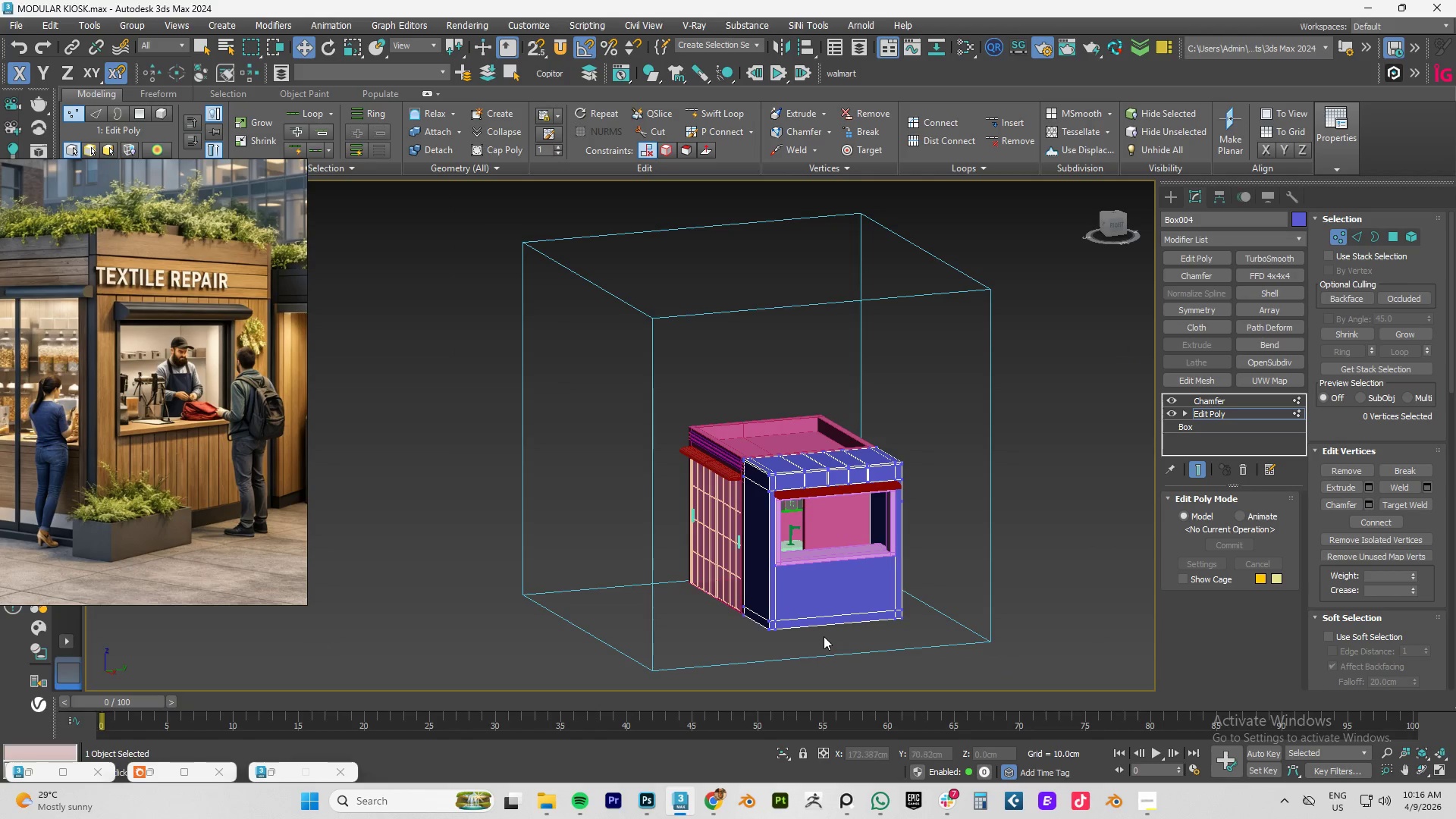 
scroll: coordinate [828, 632], scroll_direction: up, amount: 3.0
 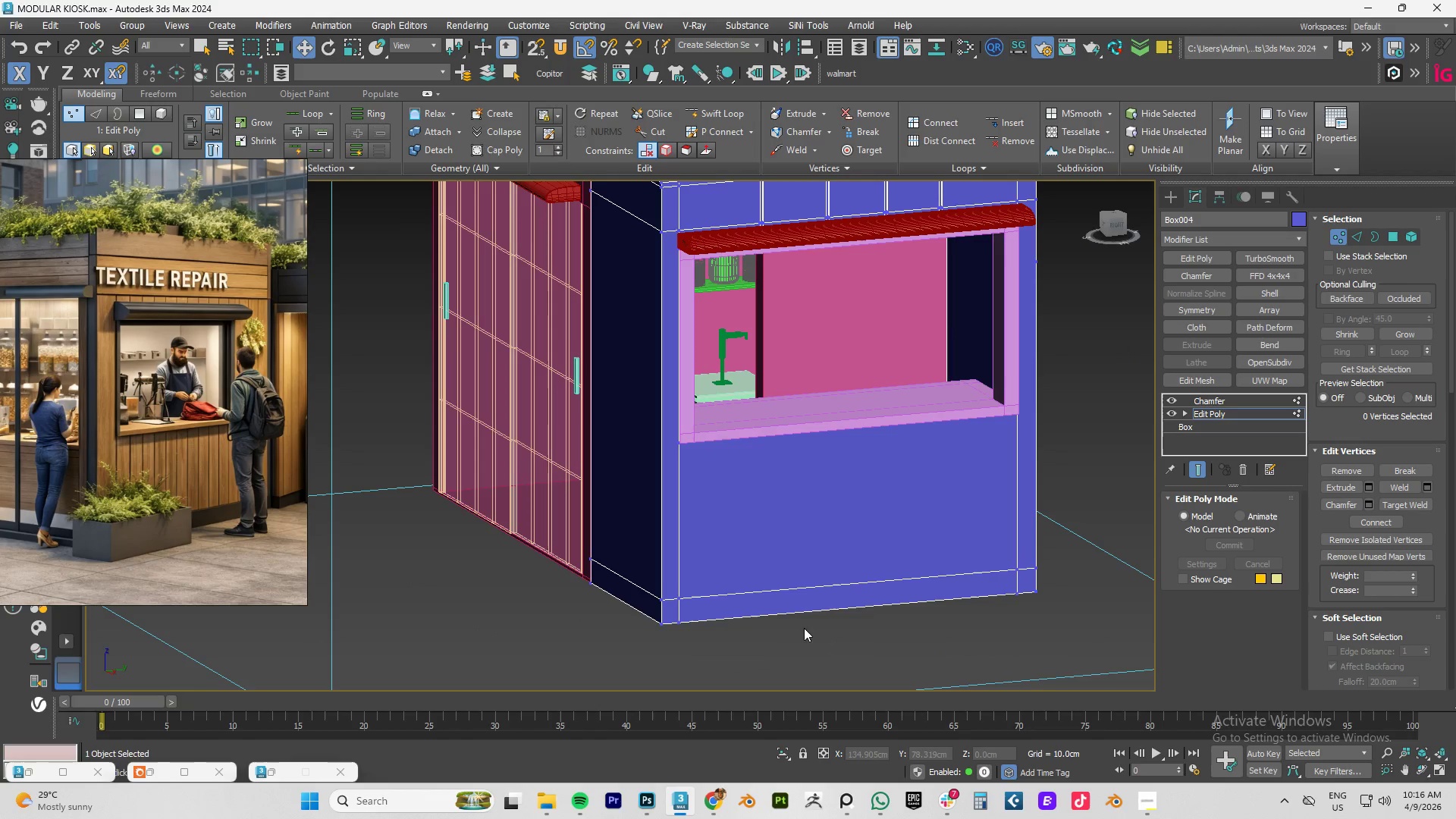 
key(2)
 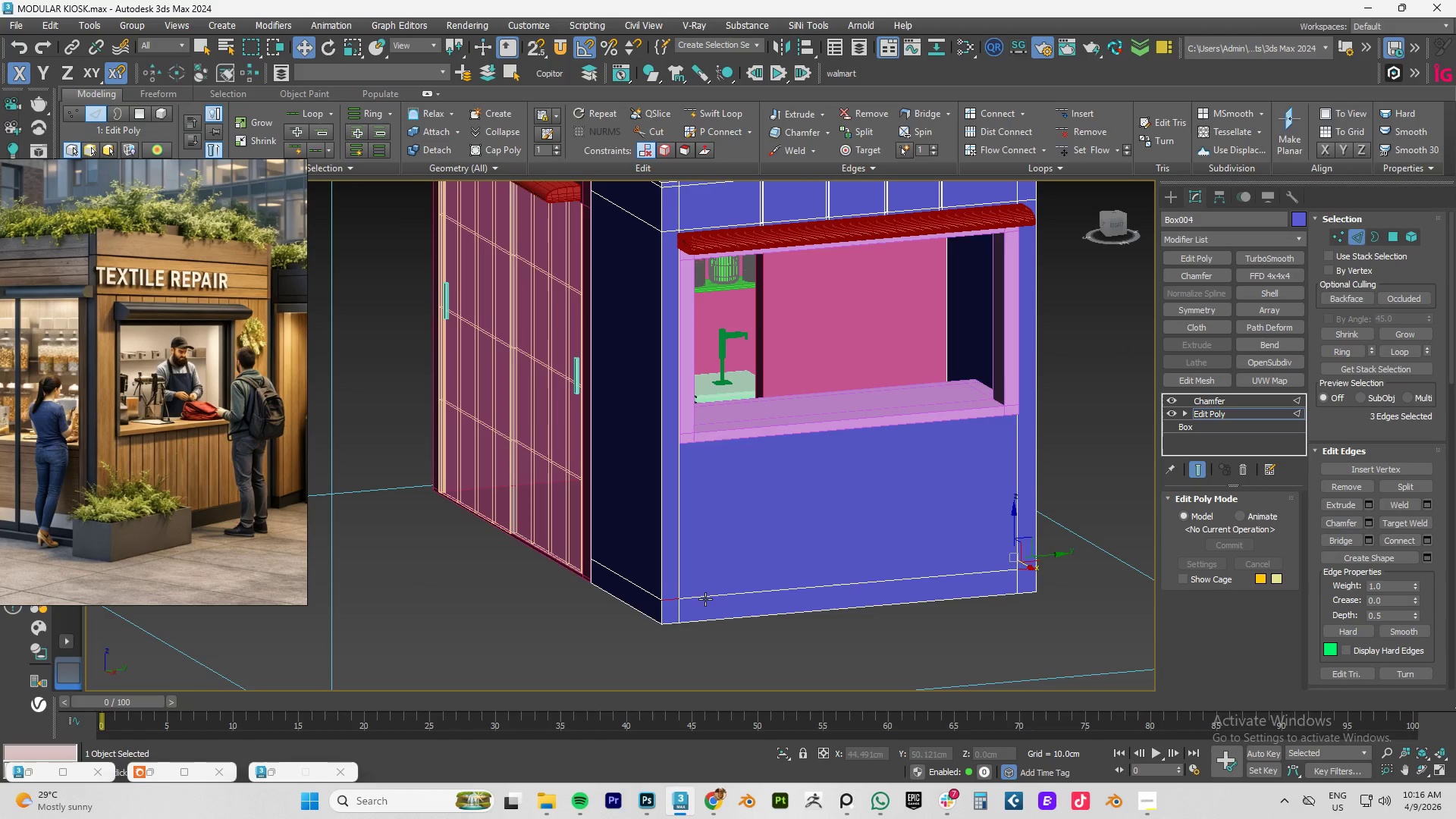 
double_click([706, 598])
 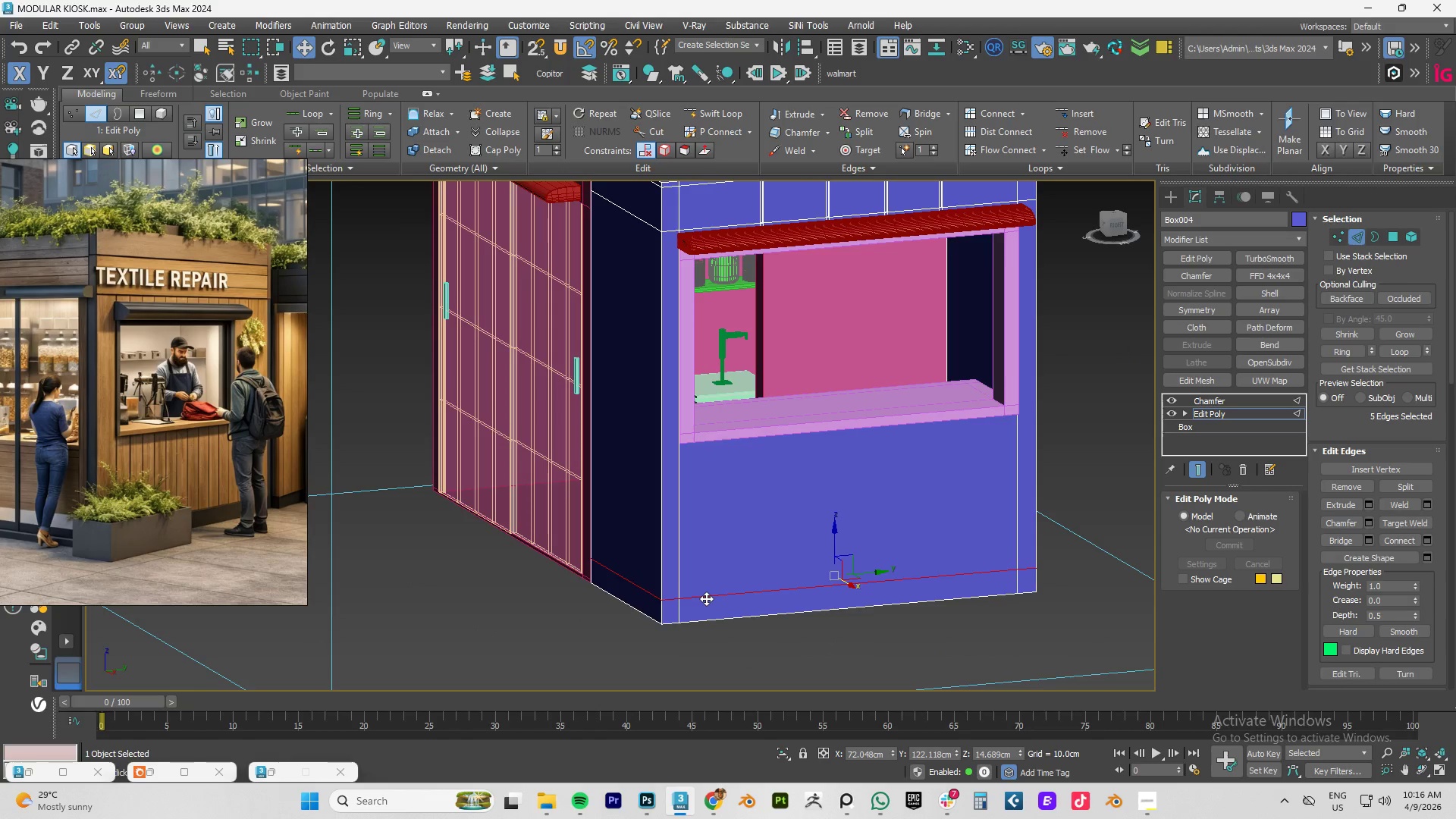 
key(R)
 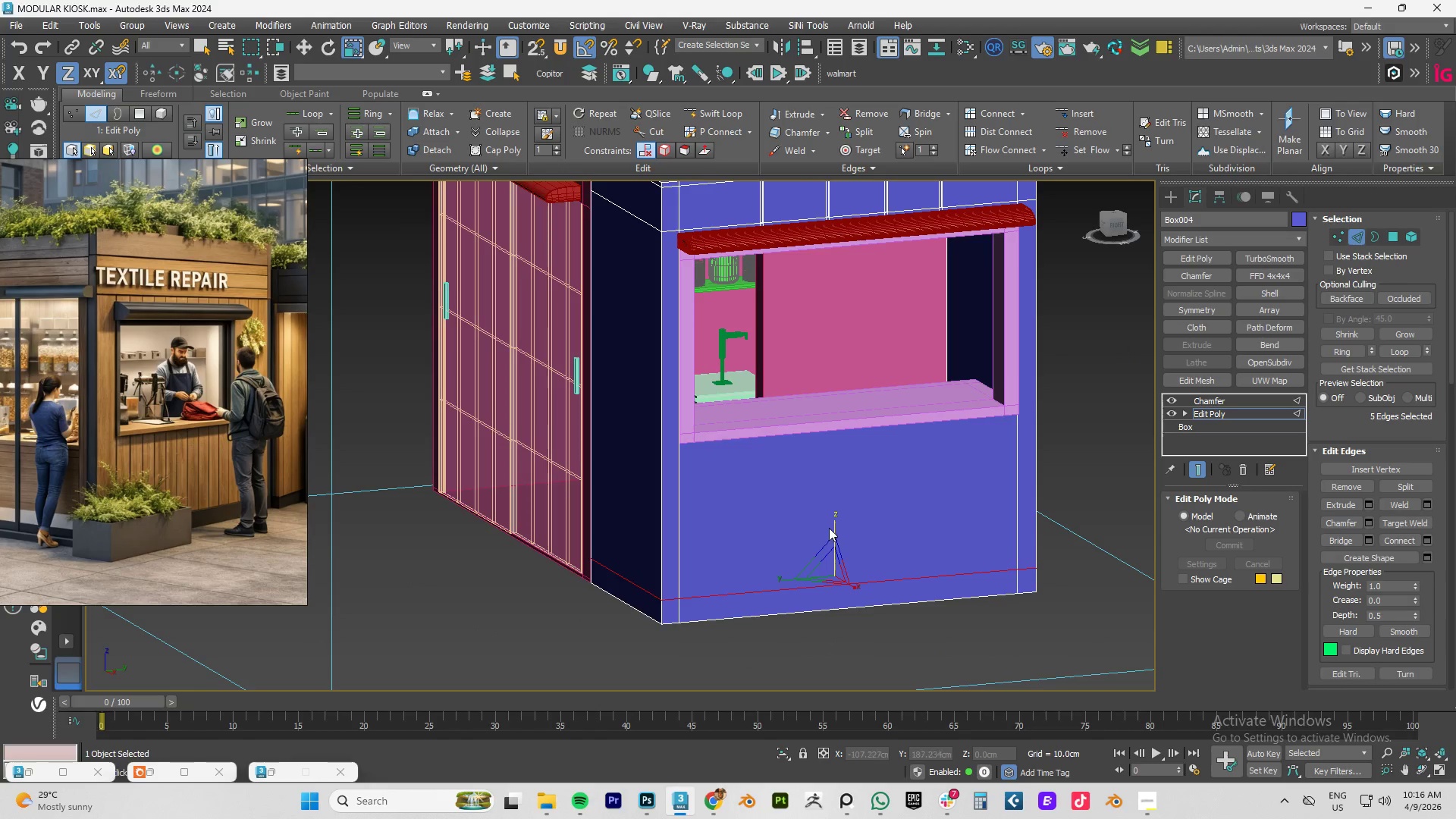 
left_click_drag(start_coordinate=[834, 527], to_coordinate=[601, 406])
 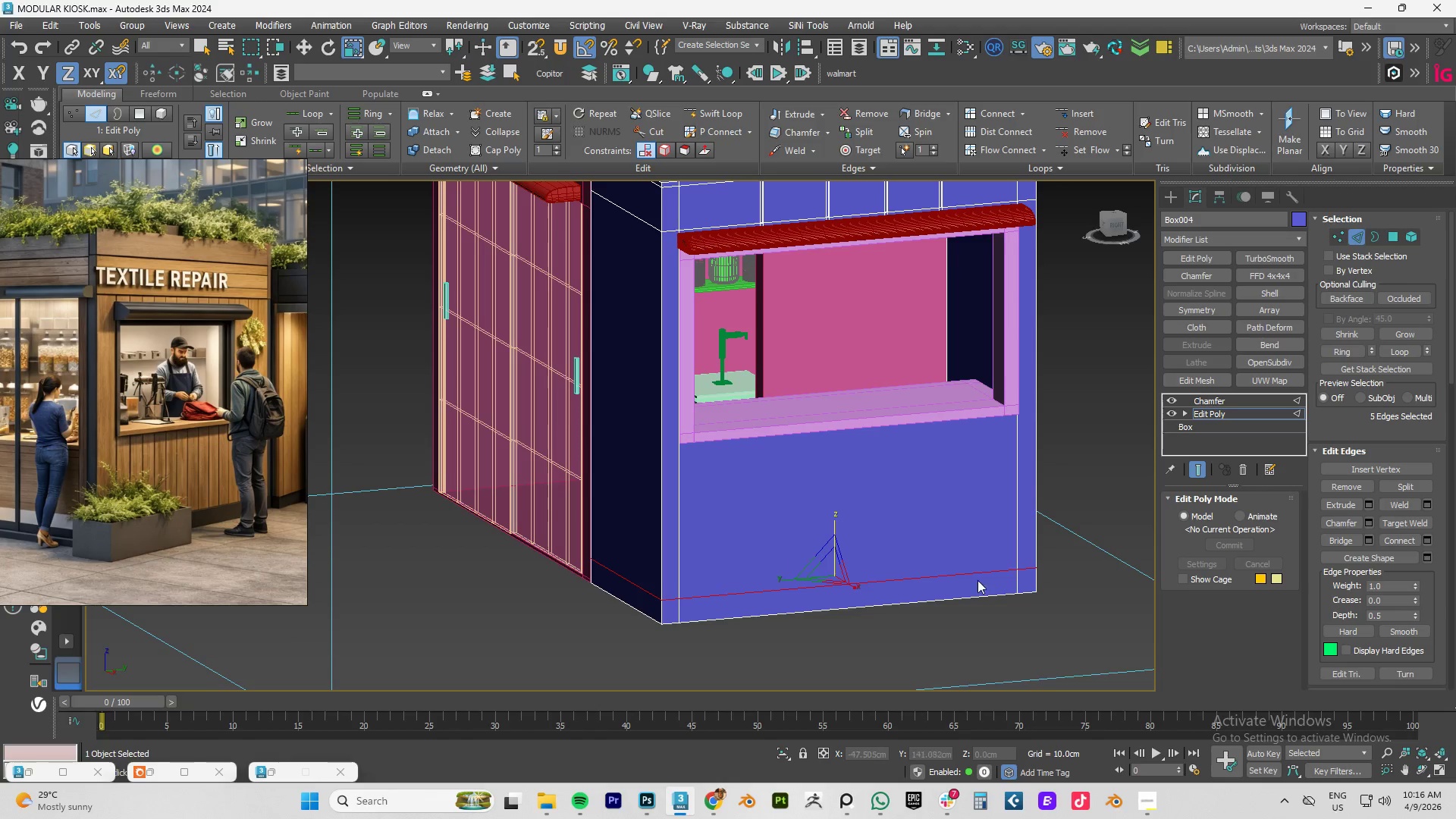 
key(W)
 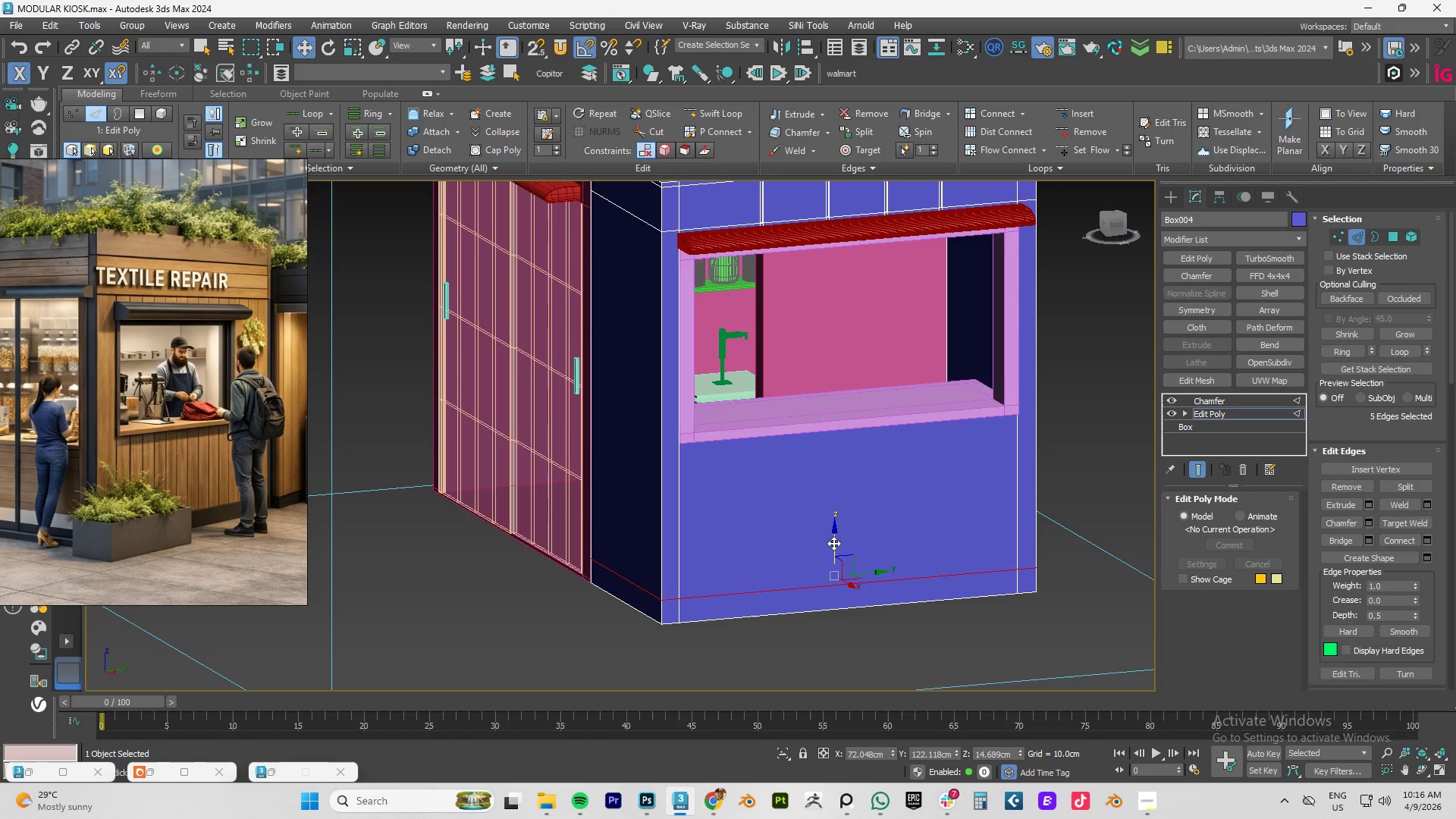 
left_click_drag(start_coordinate=[833, 542], to_coordinate=[836, 532])
 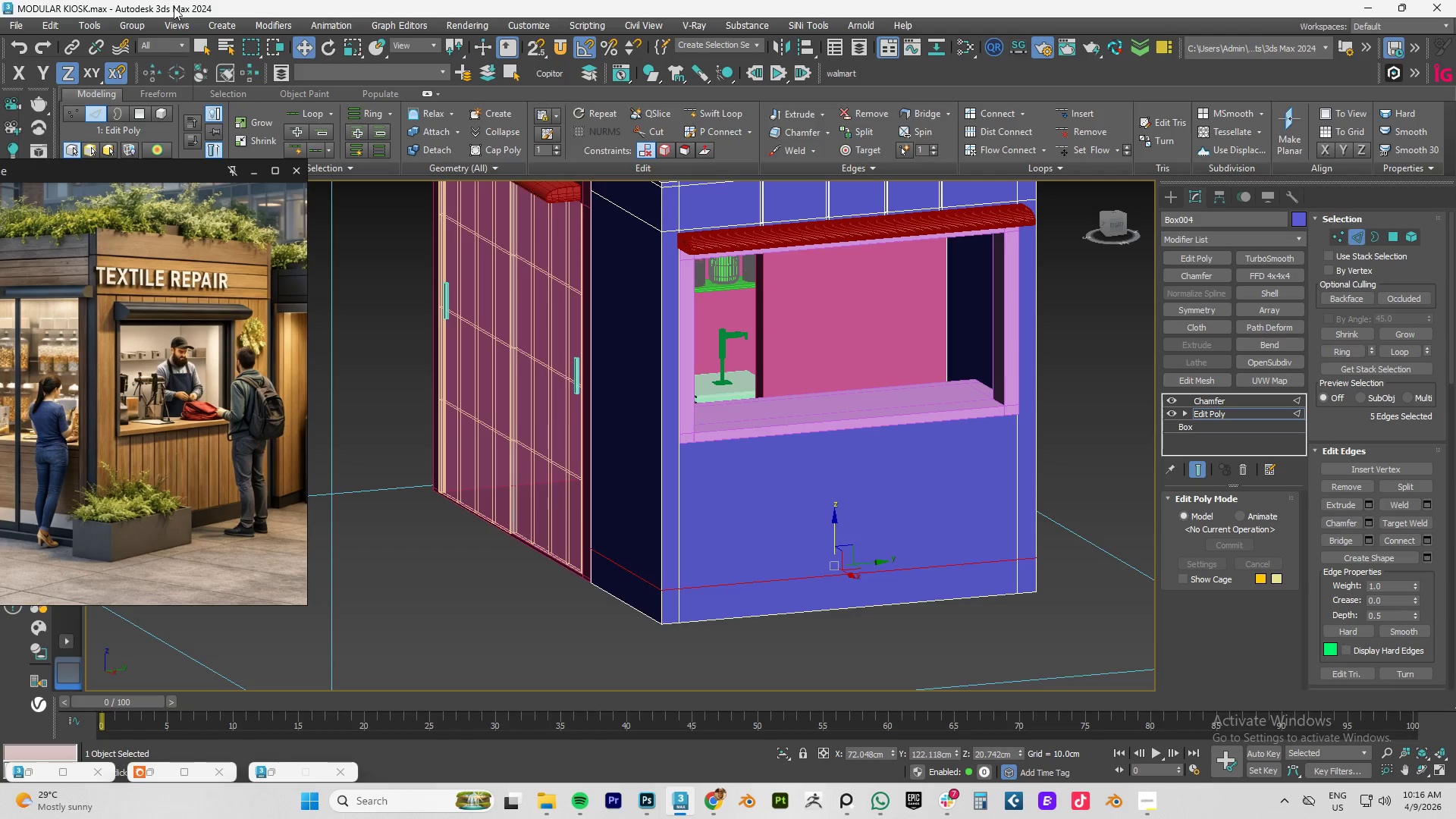 
wait(5.91)
 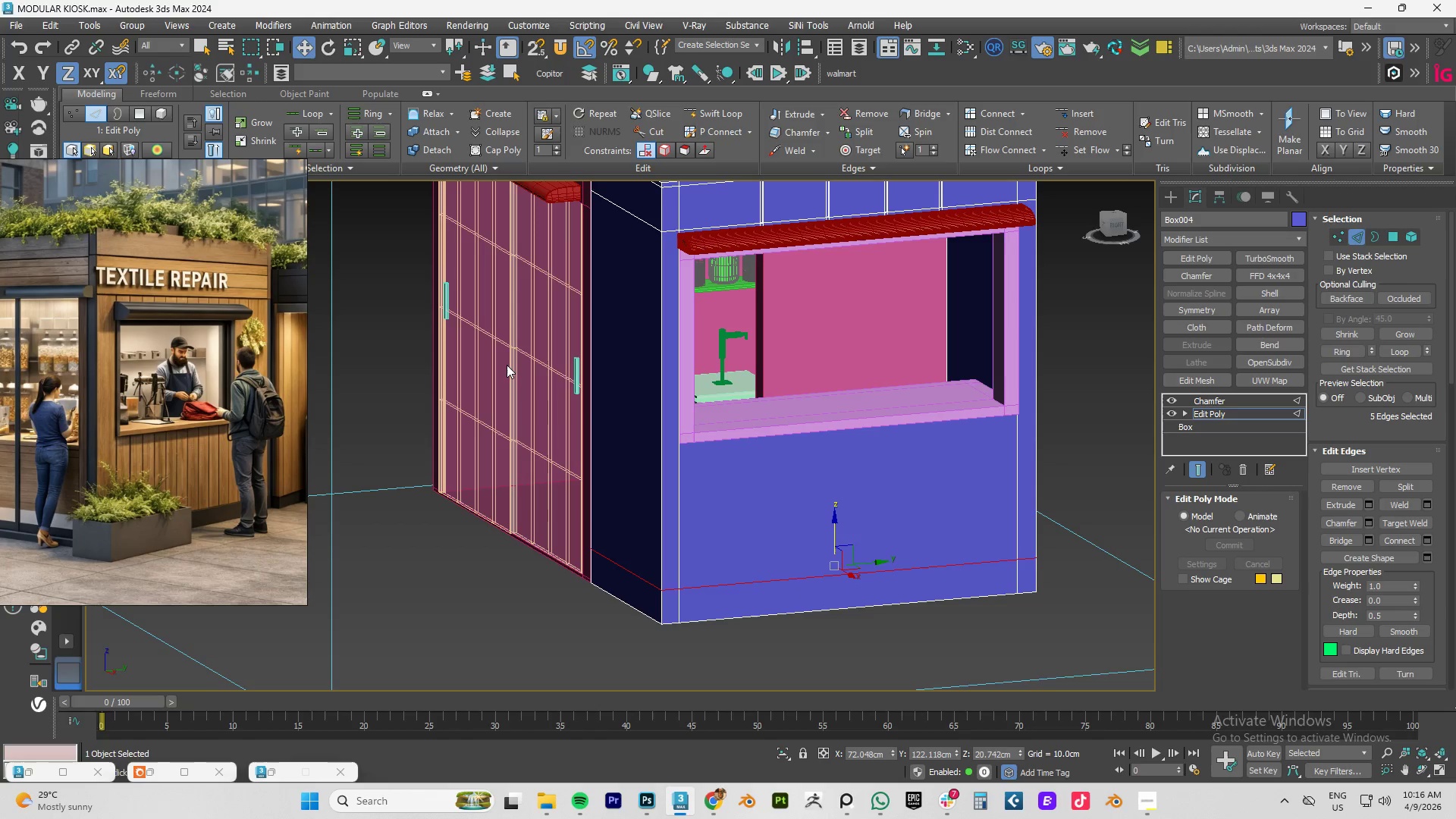 
scroll: coordinate [206, 502], scroll_direction: up, amount: 3.0
 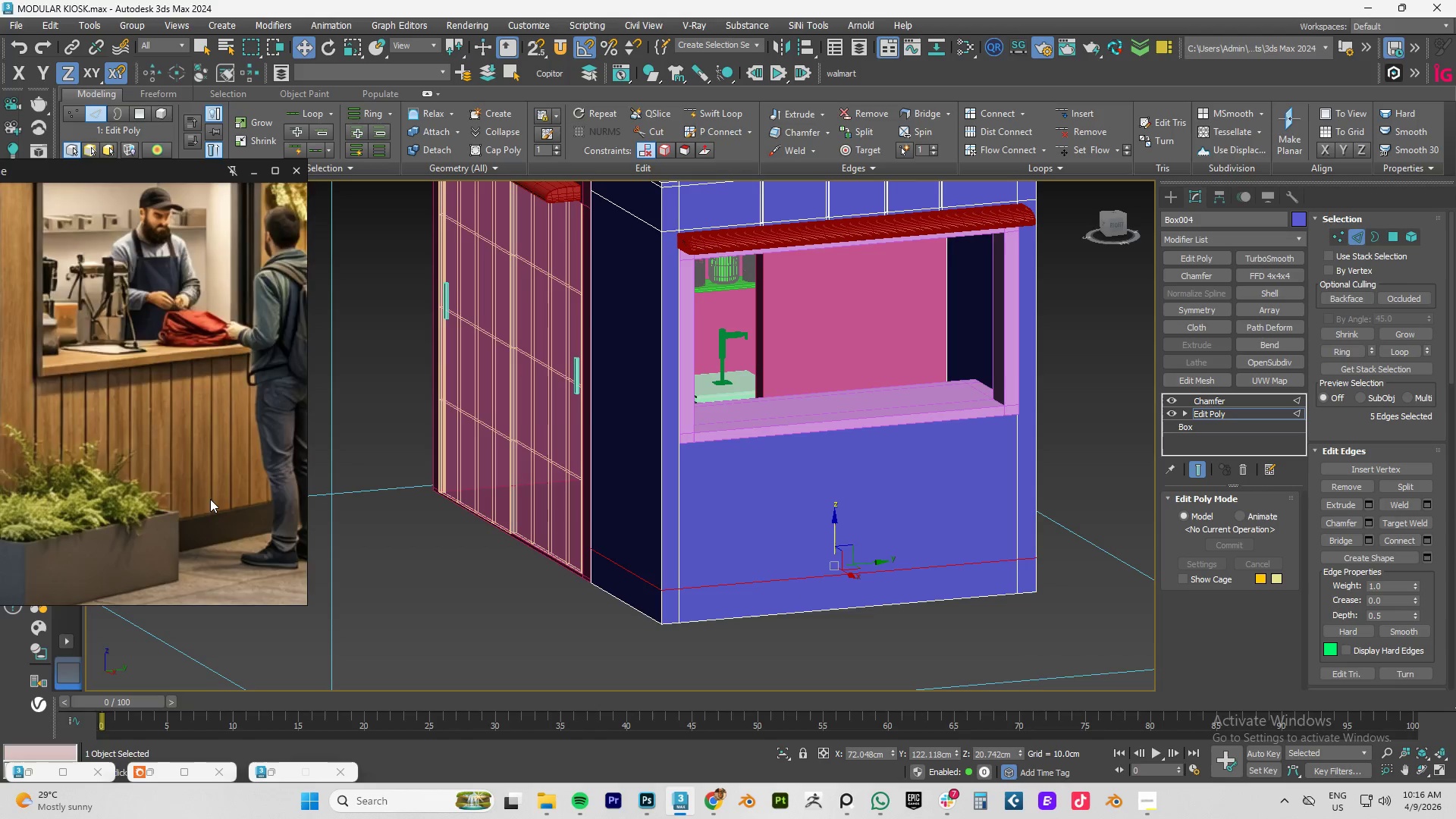 
scroll: coordinate [210, 499], scroll_direction: down, amount: 1.0
 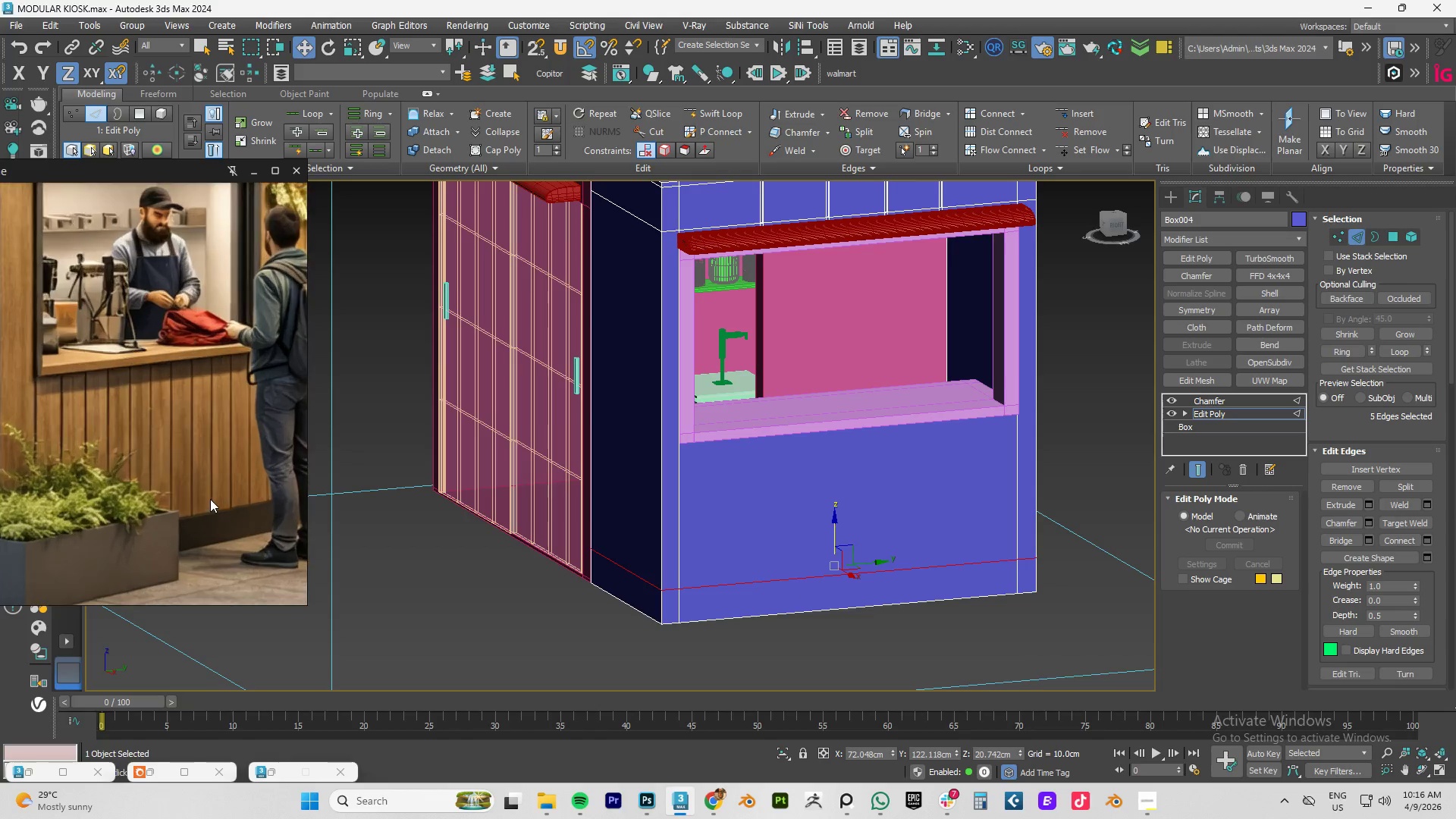 
scroll: coordinate [210, 499], scroll_direction: up, amount: 2.0
 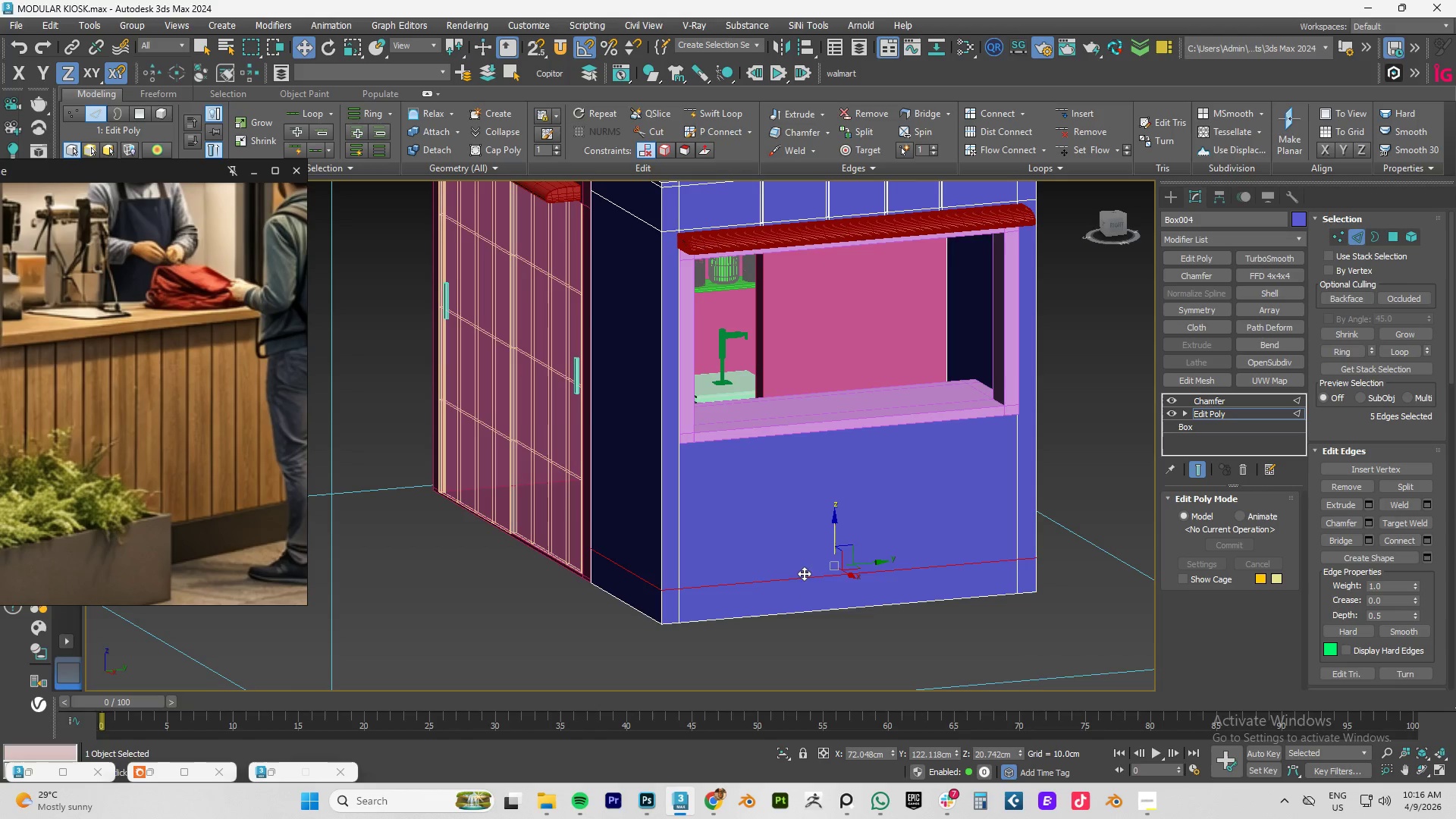 
hold_key(key=AltLeft, duration=0.64)
 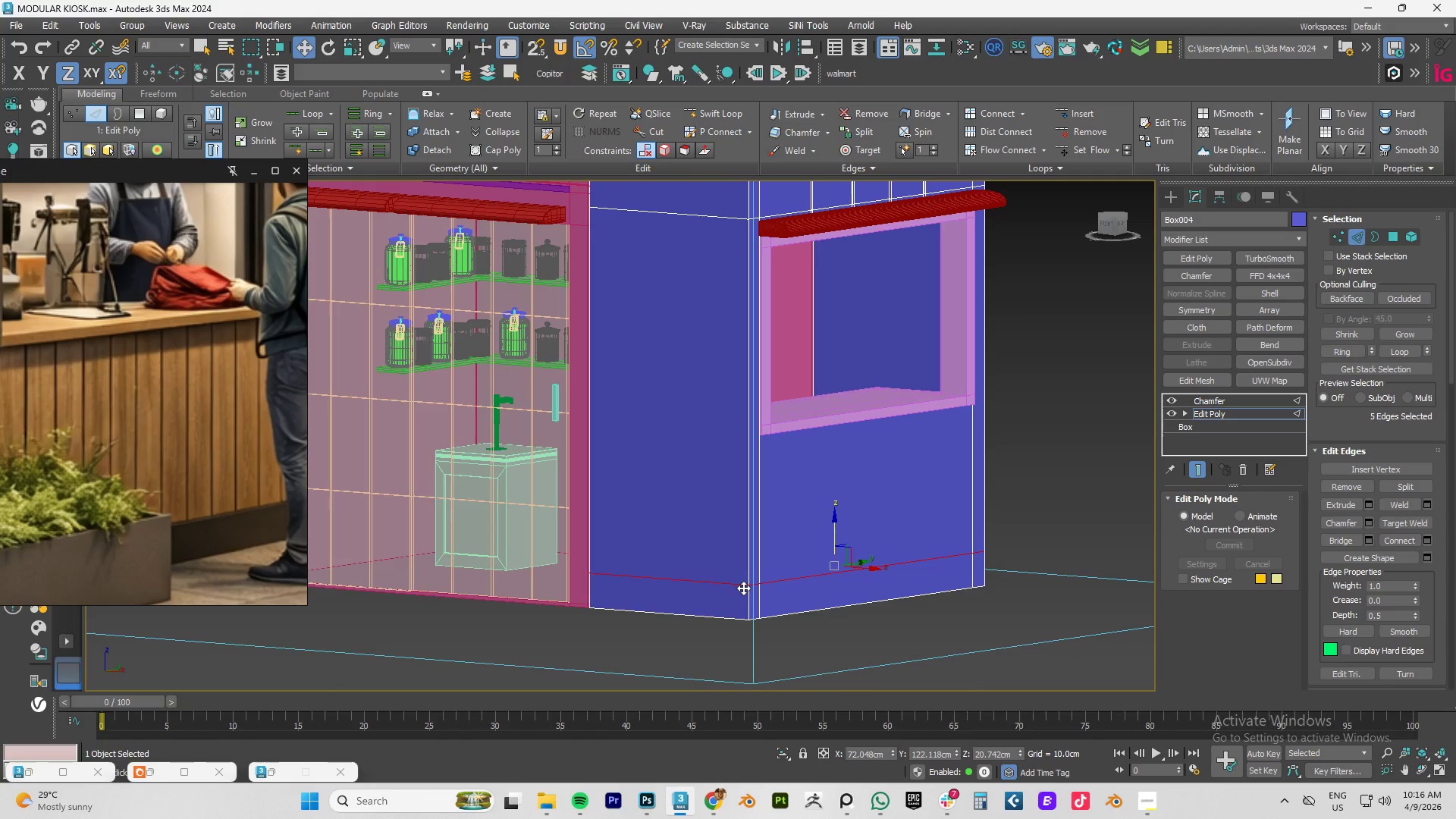 
hold_key(key=AltLeft, duration=0.88)
 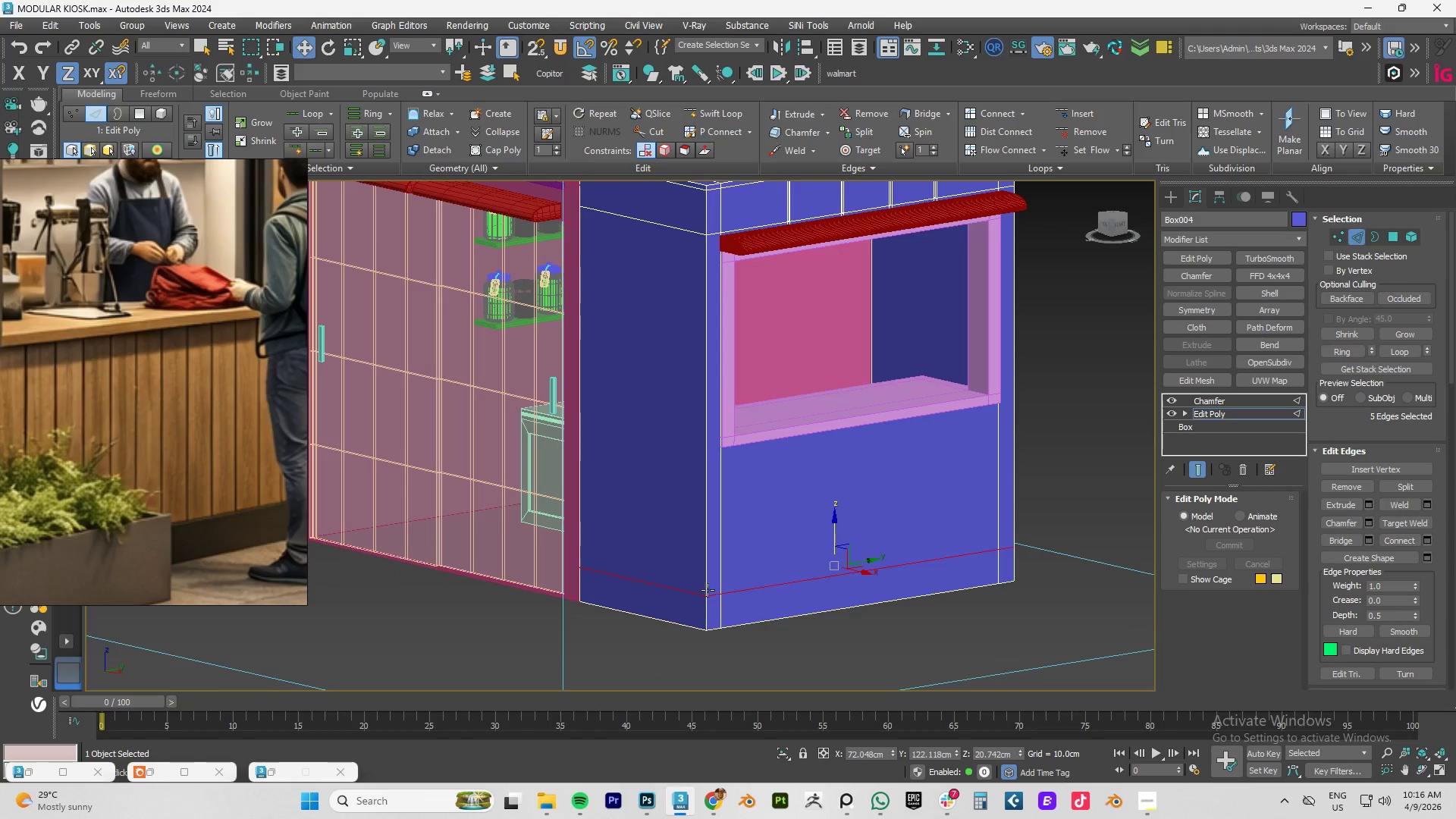 
hold_key(key=AltLeft, duration=0.56)
 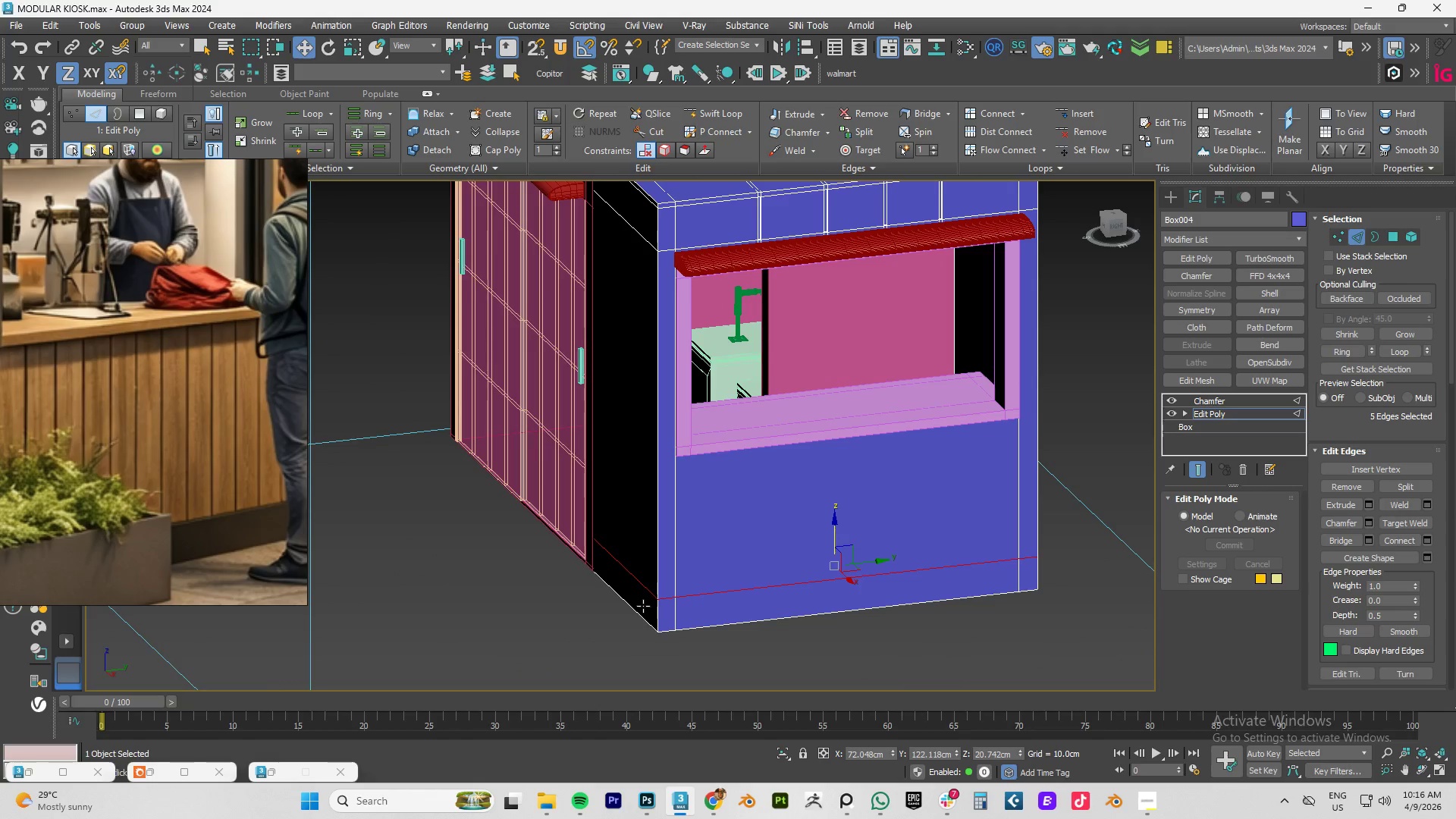 
key(4)
 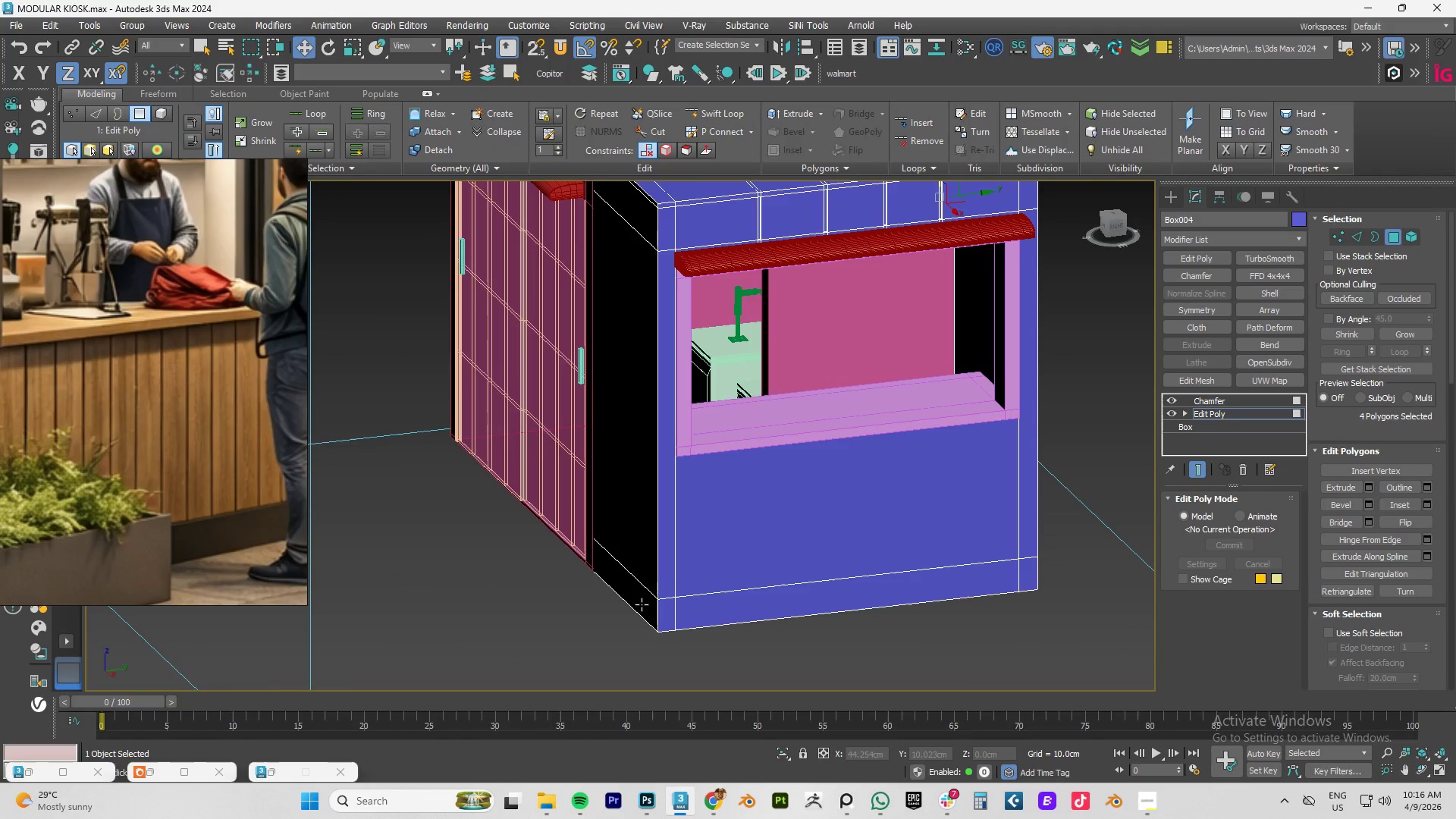 
left_click([642, 604])
 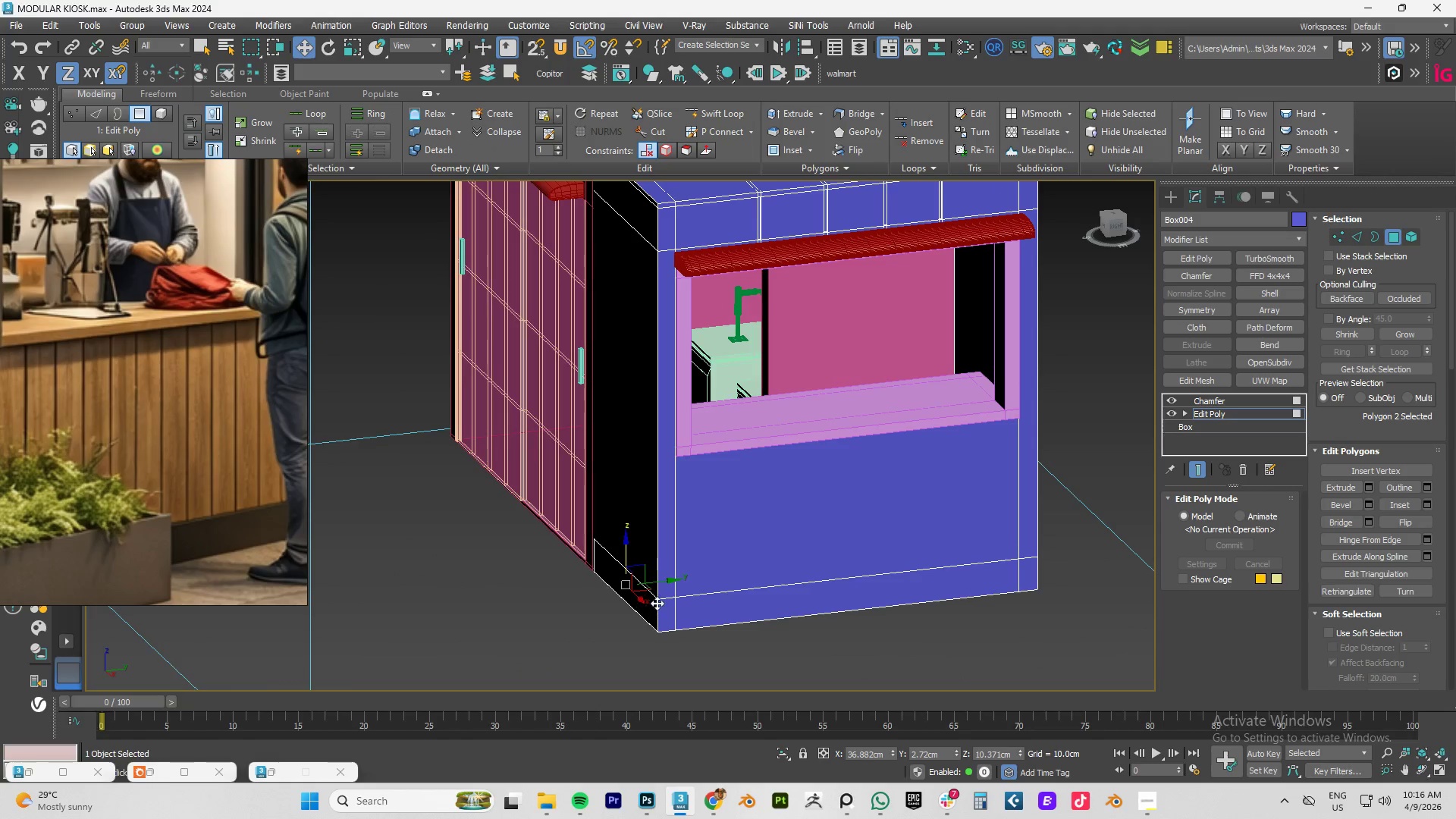 
hold_key(key=ControlLeft, duration=0.41)
 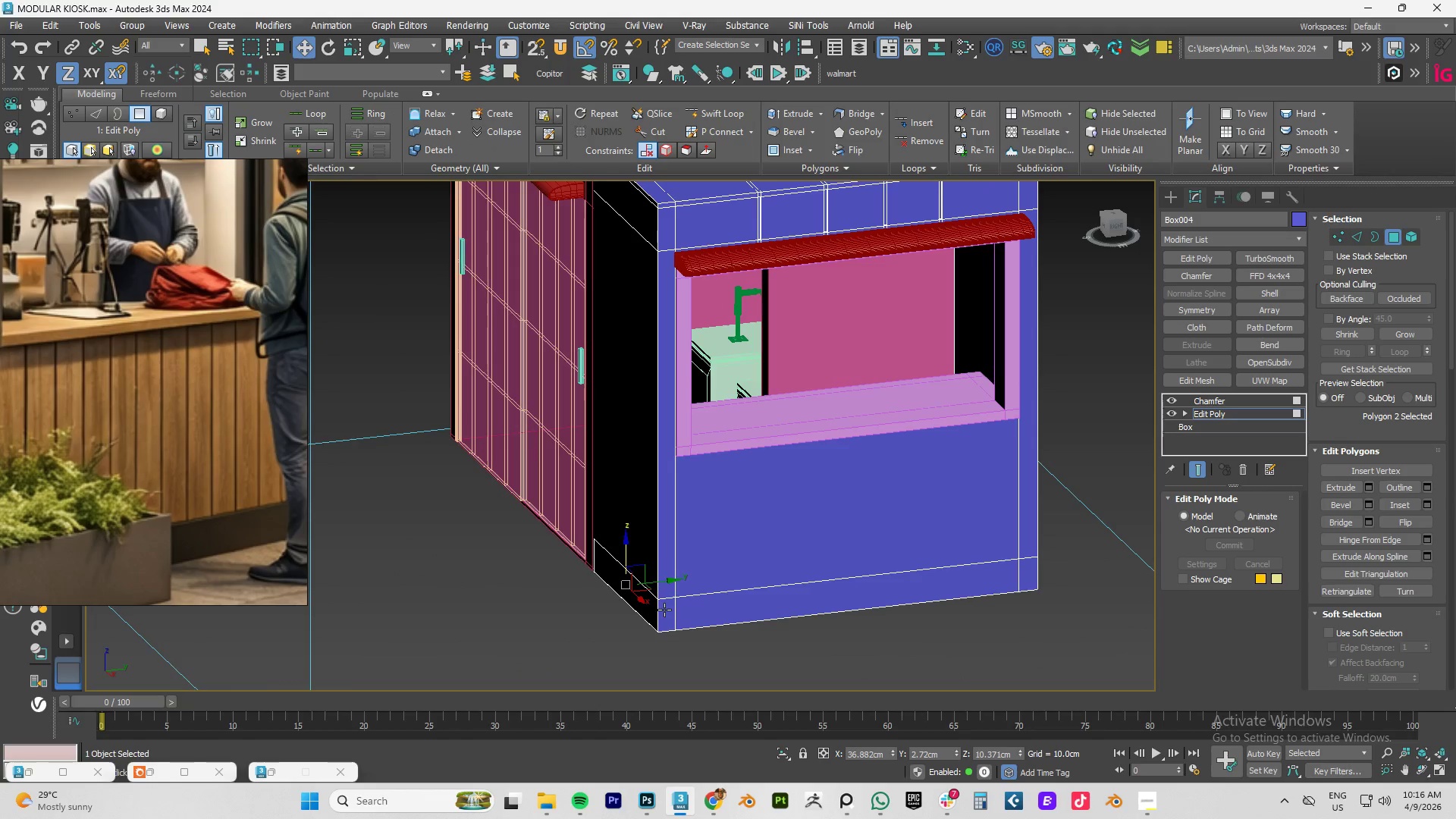 
hold_key(key=ControlLeft, duration=0.61)
left_click([664, 610])
 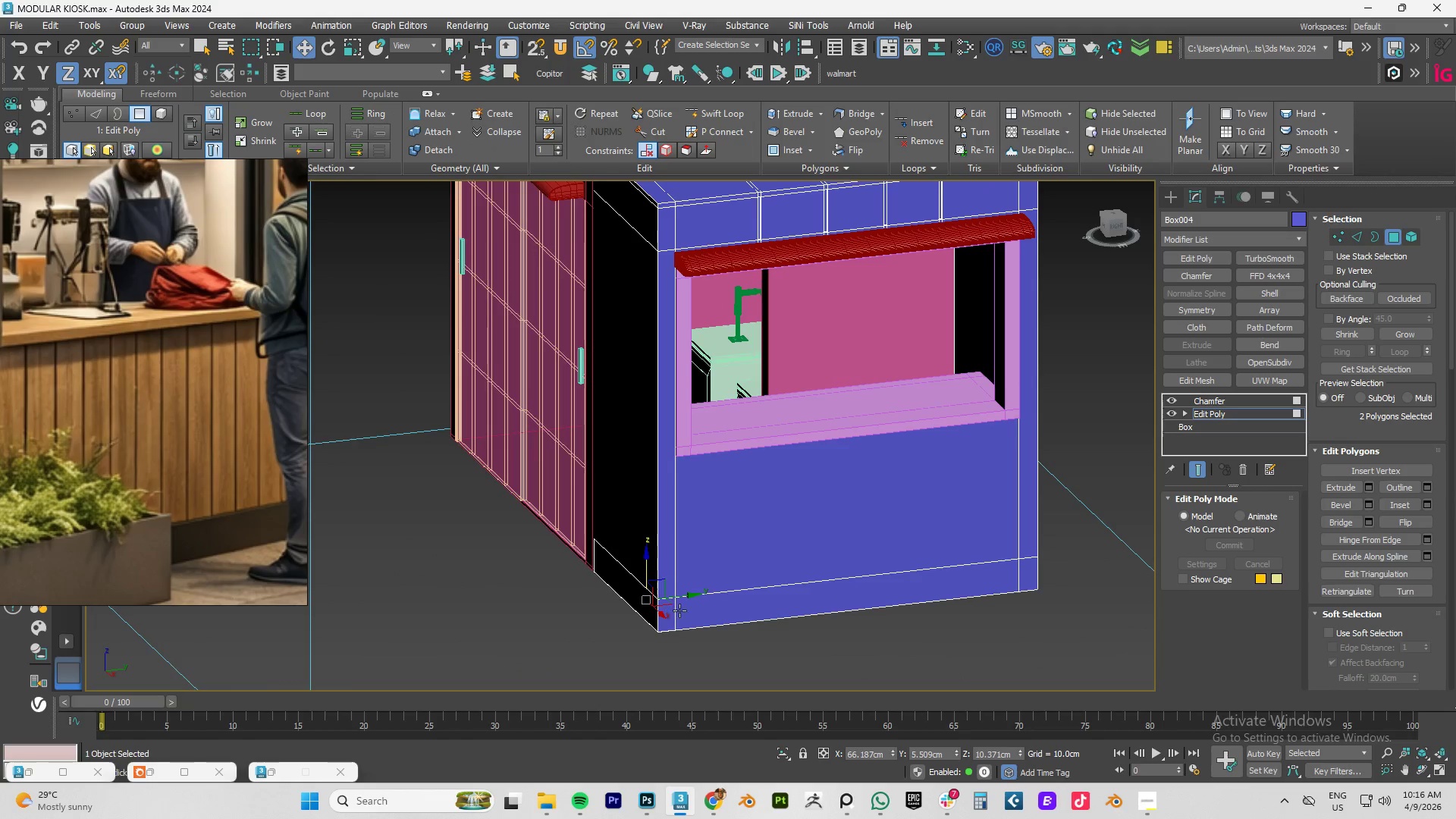 
hold_key(key=ControlLeft, duration=1.52)
left_click([745, 610])
 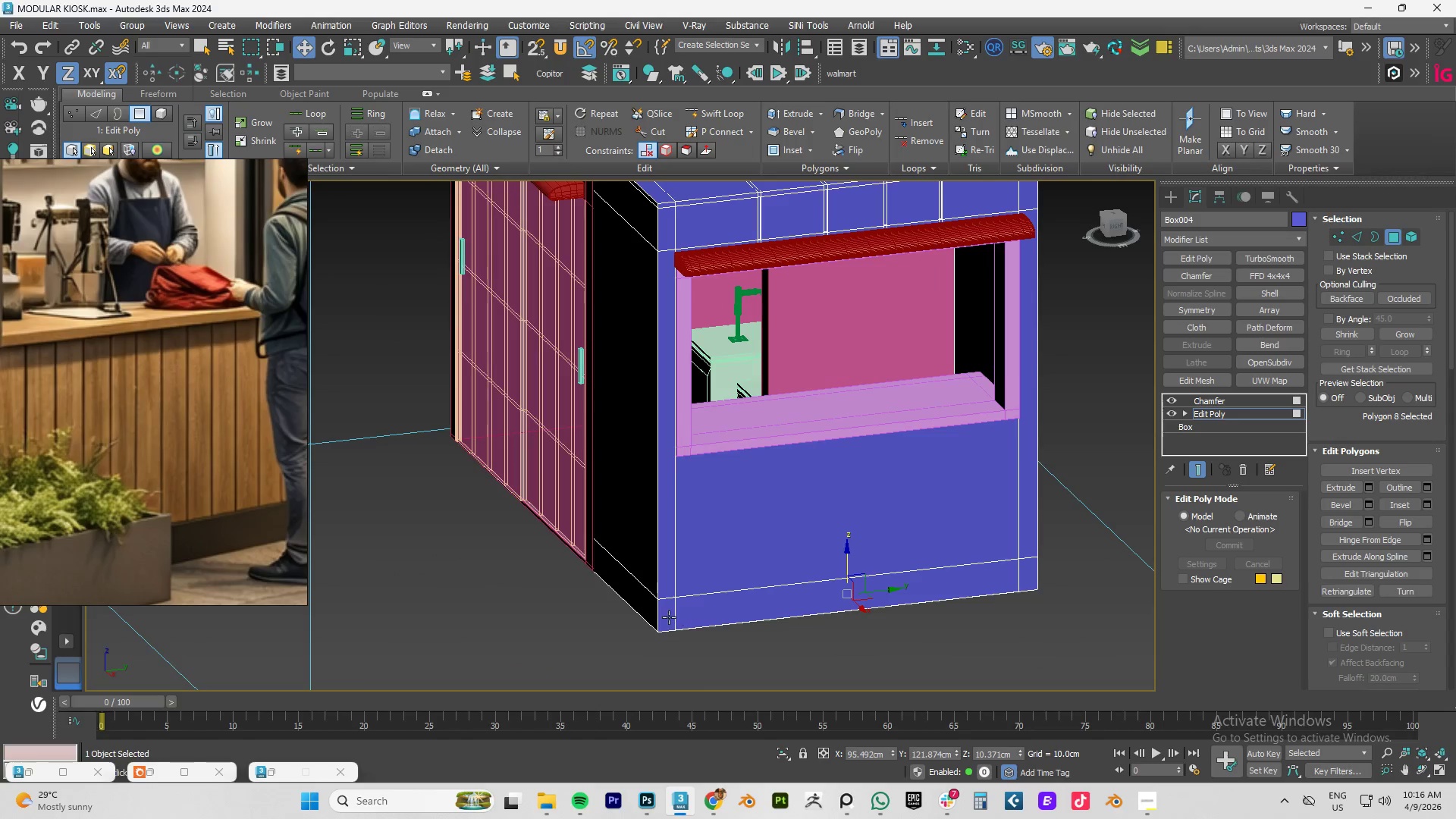 
left_click([667, 617])
 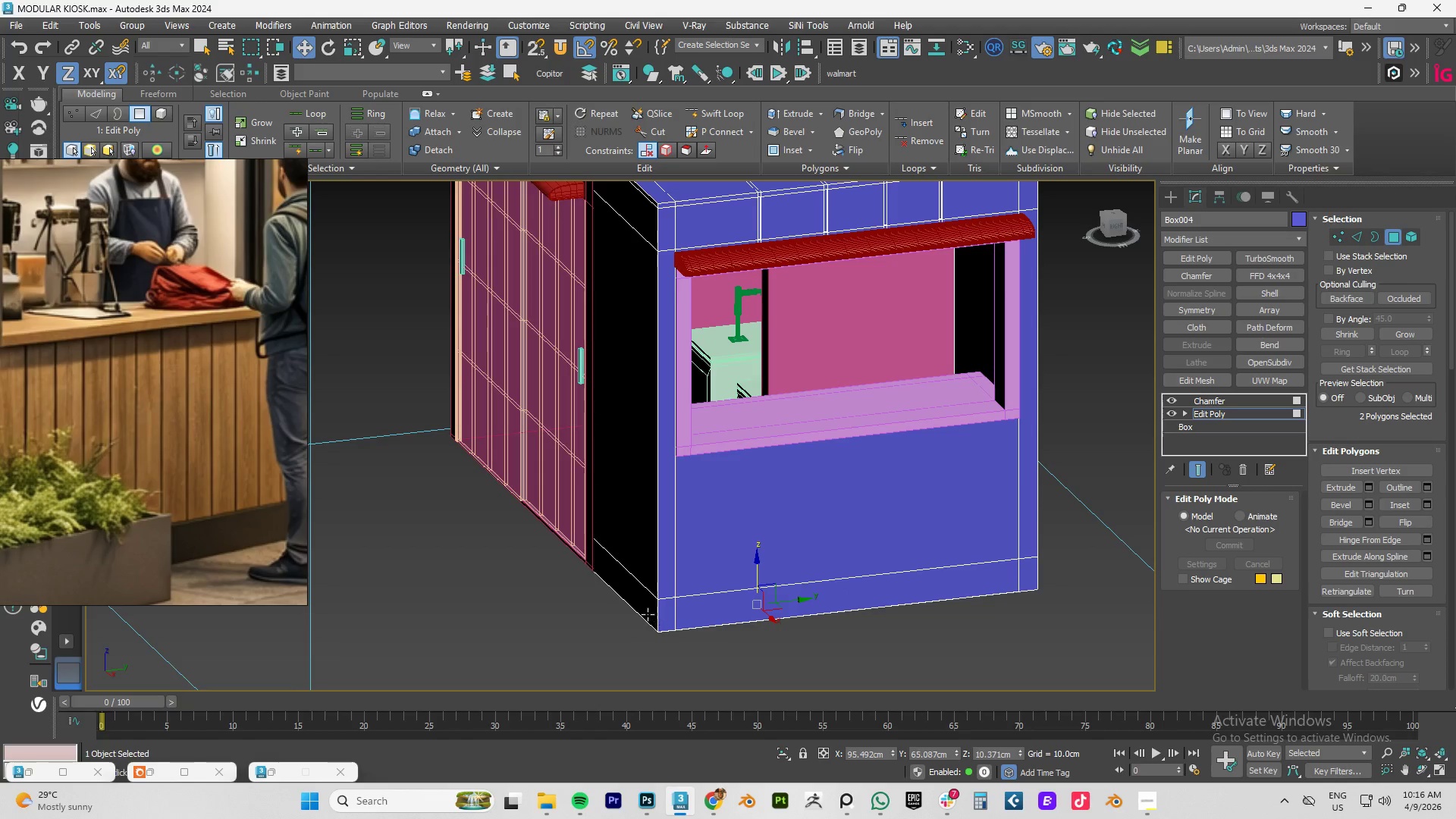 
hold_key(key=ControlLeft, duration=0.36)
left_click([647, 610])
 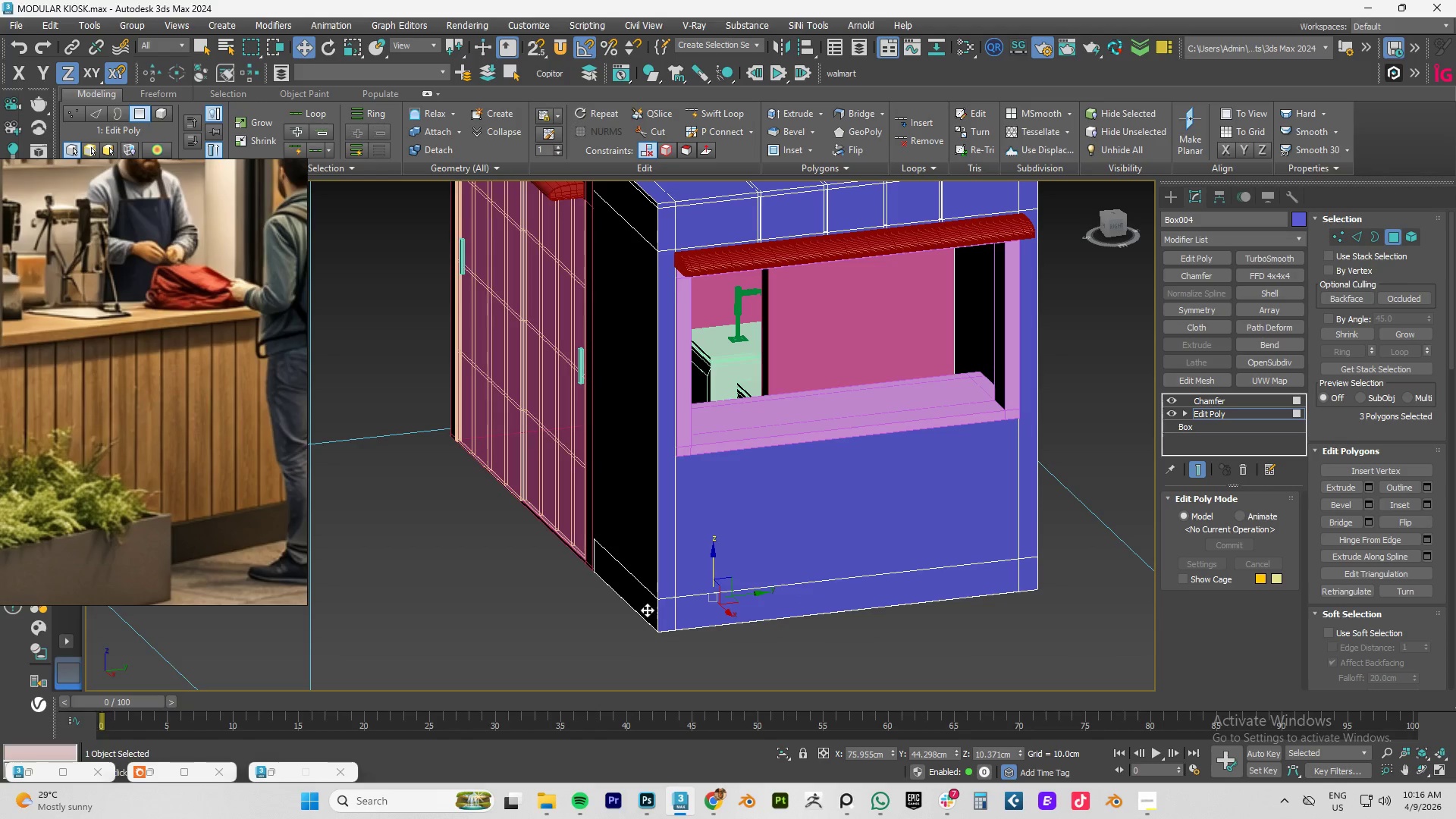 
hold_key(key=ControlLeft, duration=1.06)
 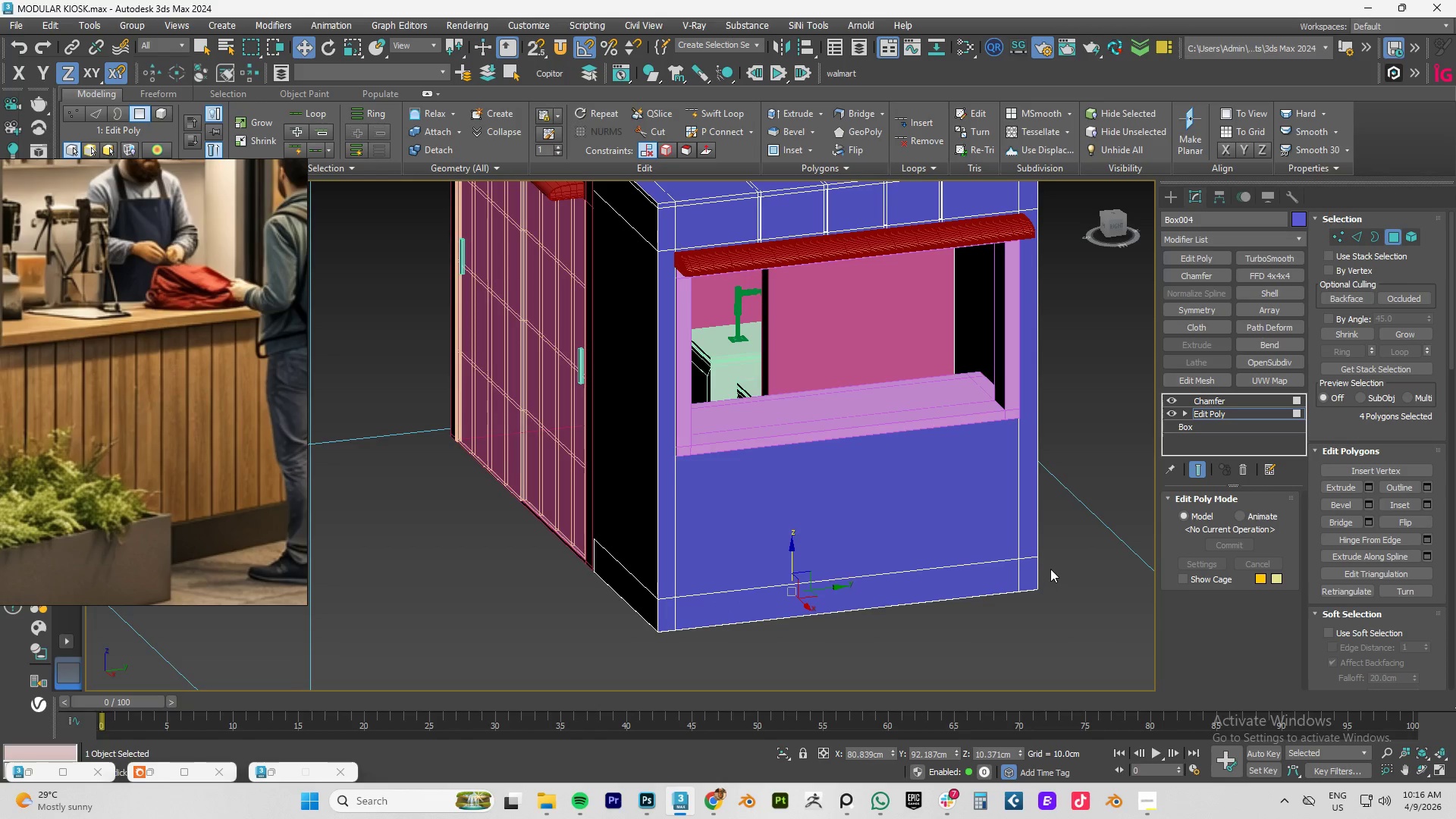 
hold_key(key=AltLeft, duration=0.78)
 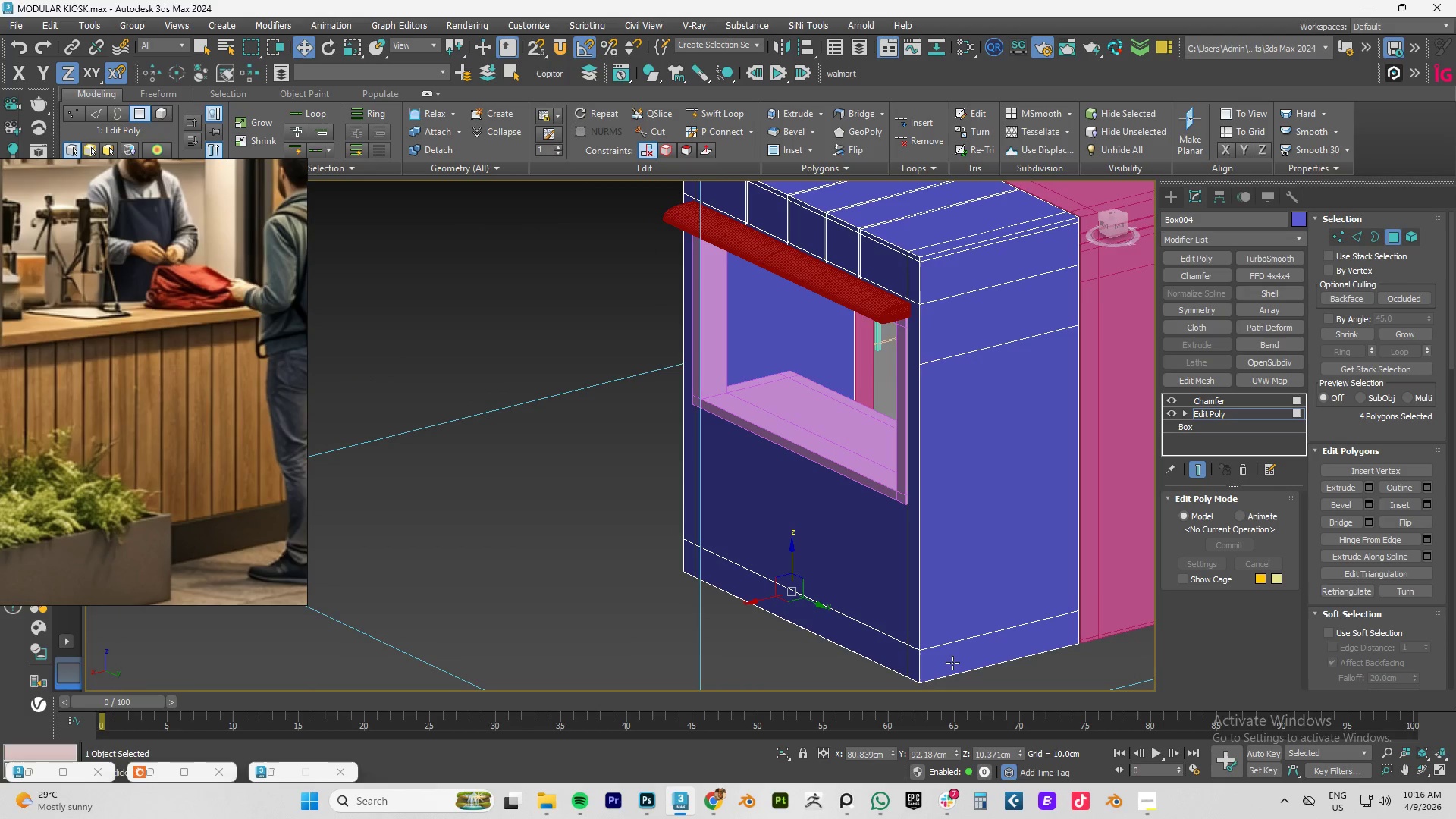 
hold_key(key=ControlLeft, duration=0.59)
left_click([952, 663])
 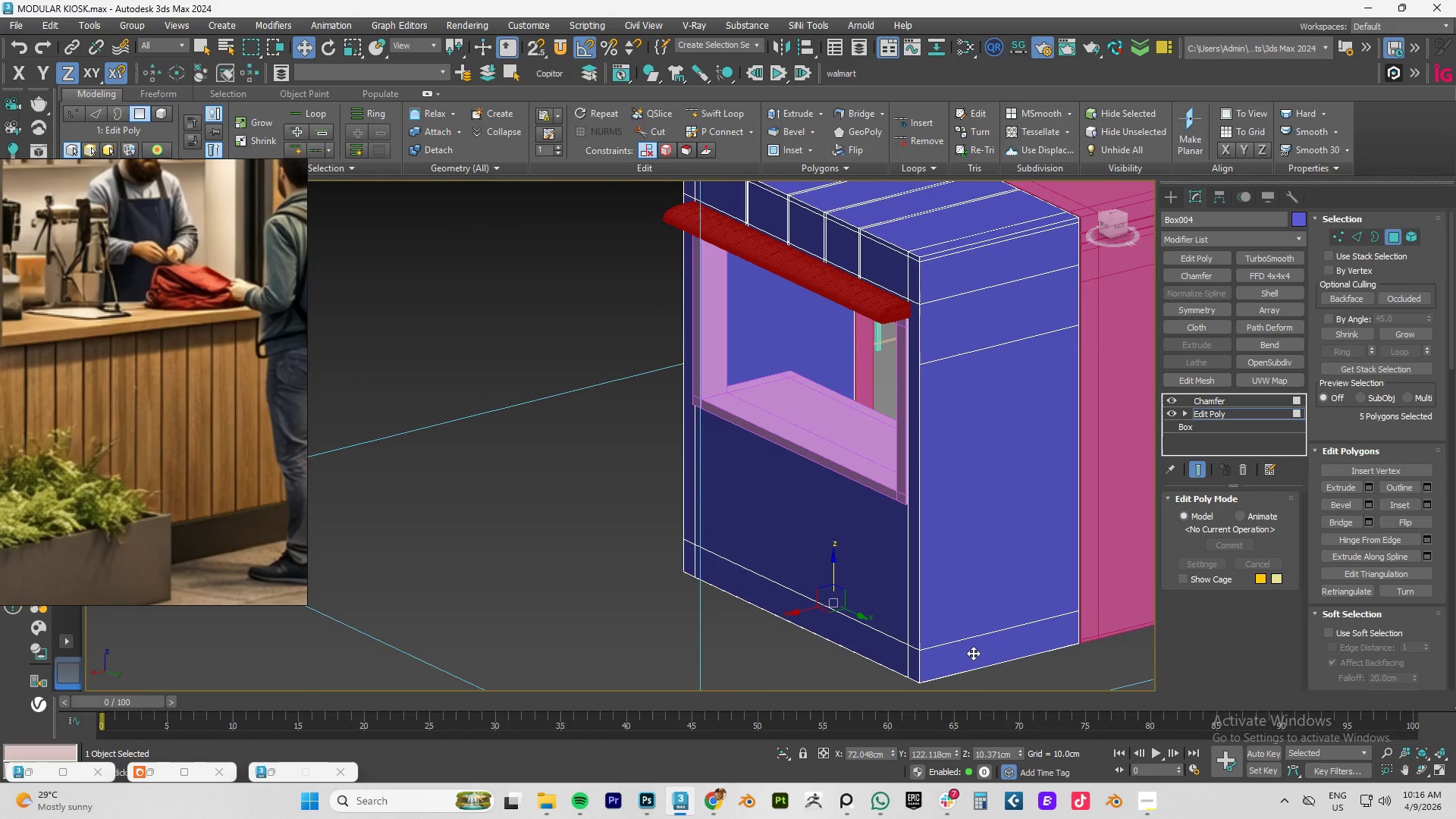 
key(R)
 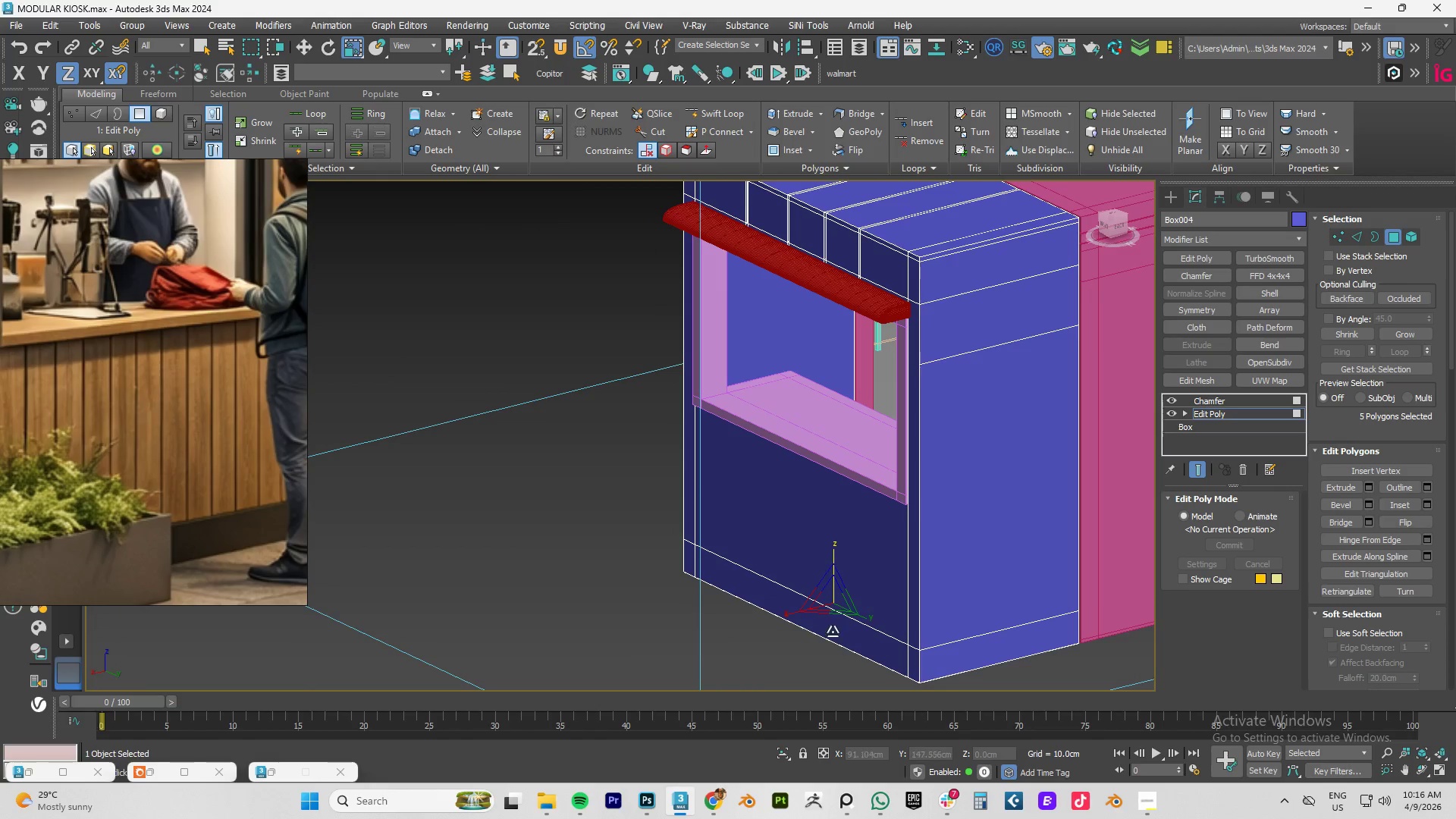 
hold_key(key=ShiftLeft, duration=1.5)
 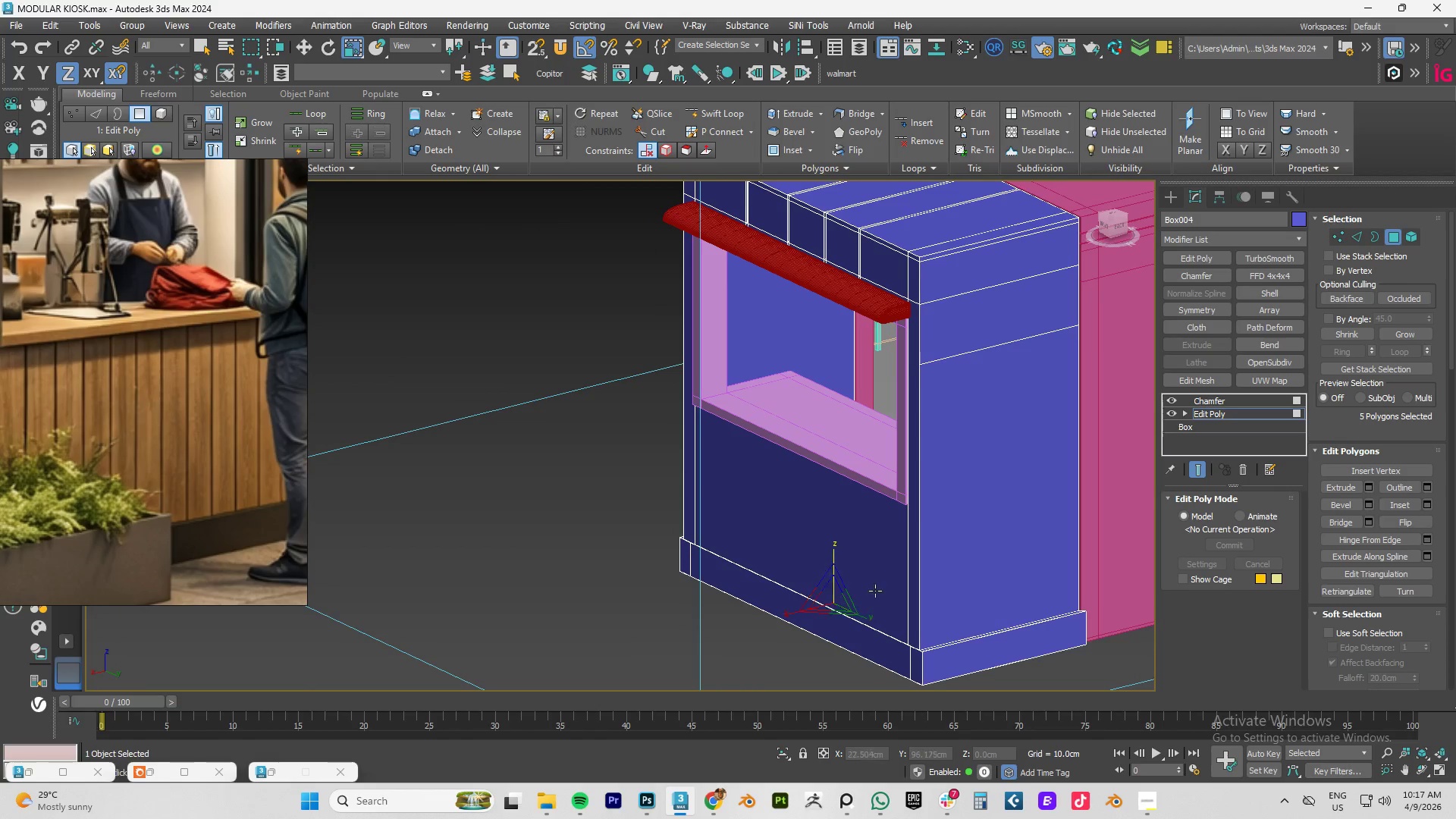 
hold_key(key=ShiftLeft, duration=0.33)
 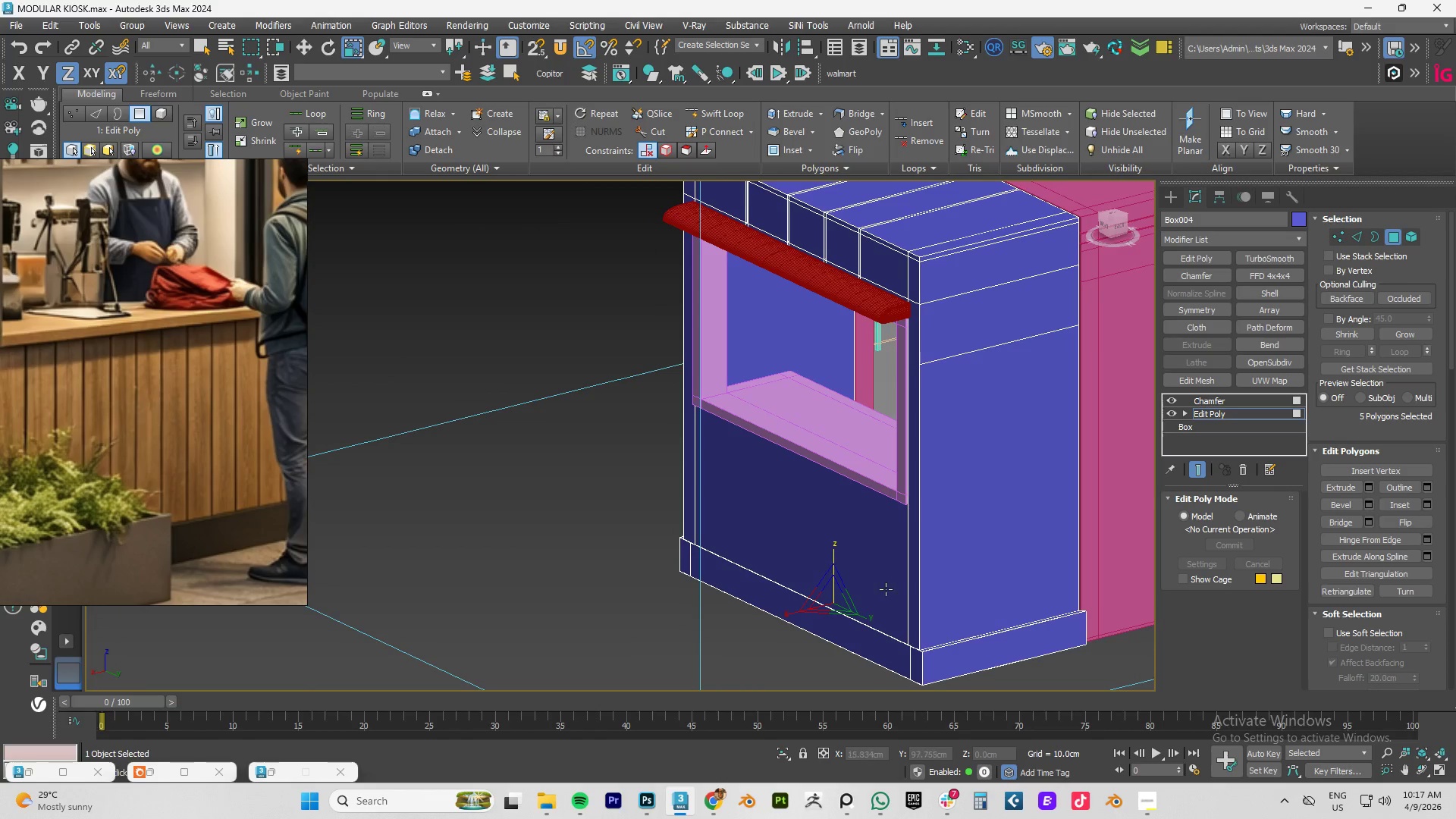 
key(Control+Z)
 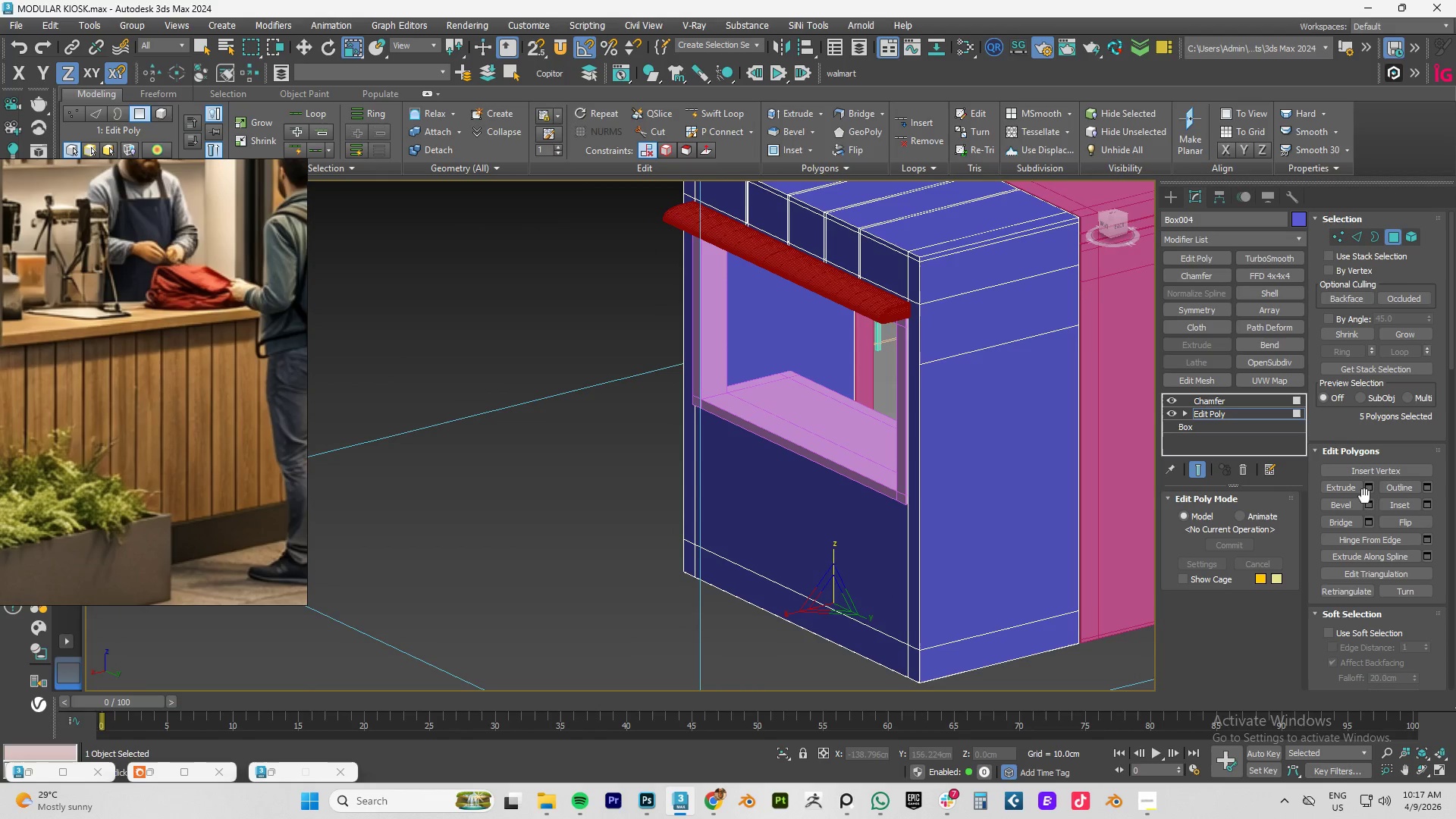 
left_click([1369, 489])
 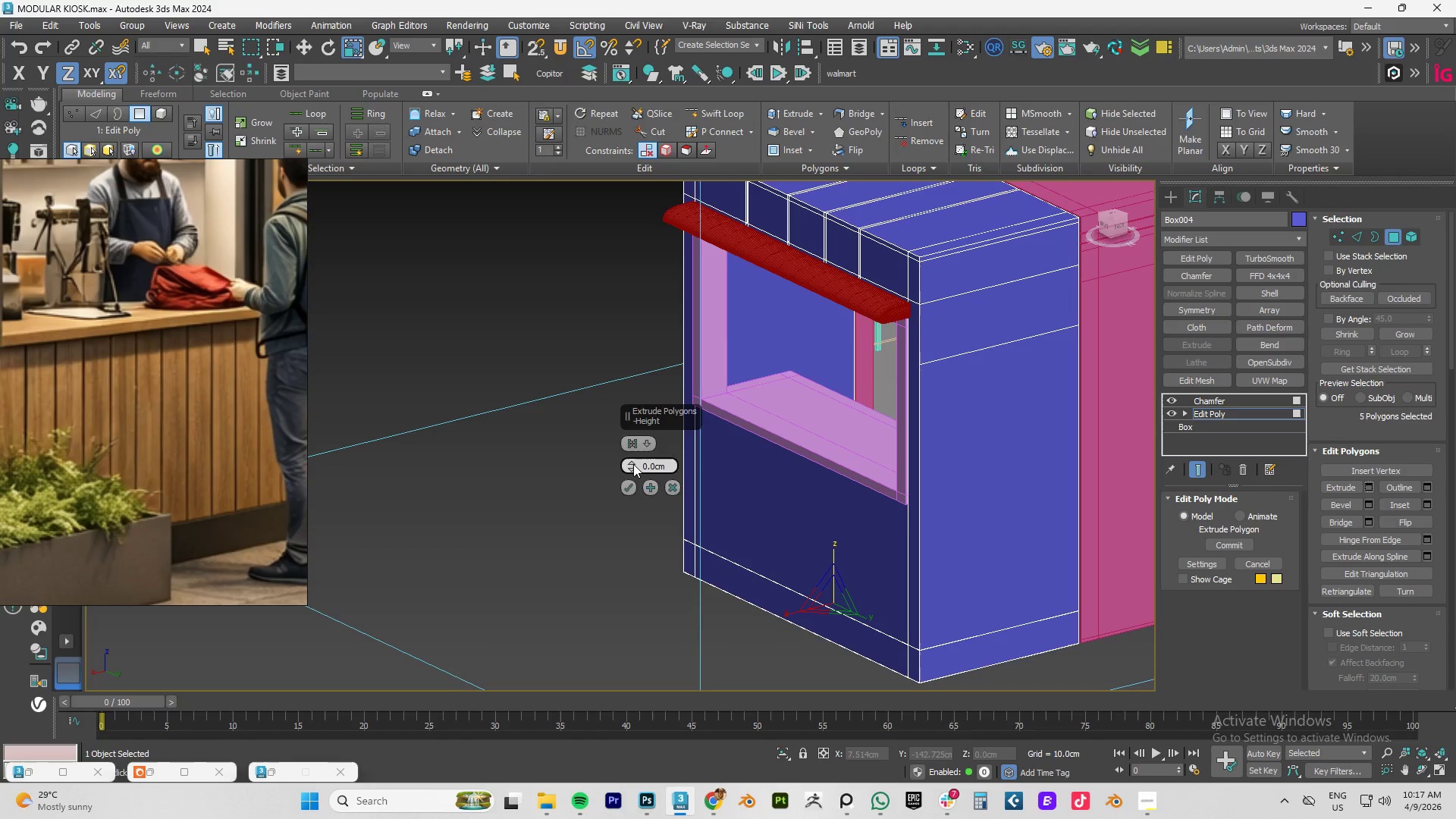 
left_click([646, 447])
 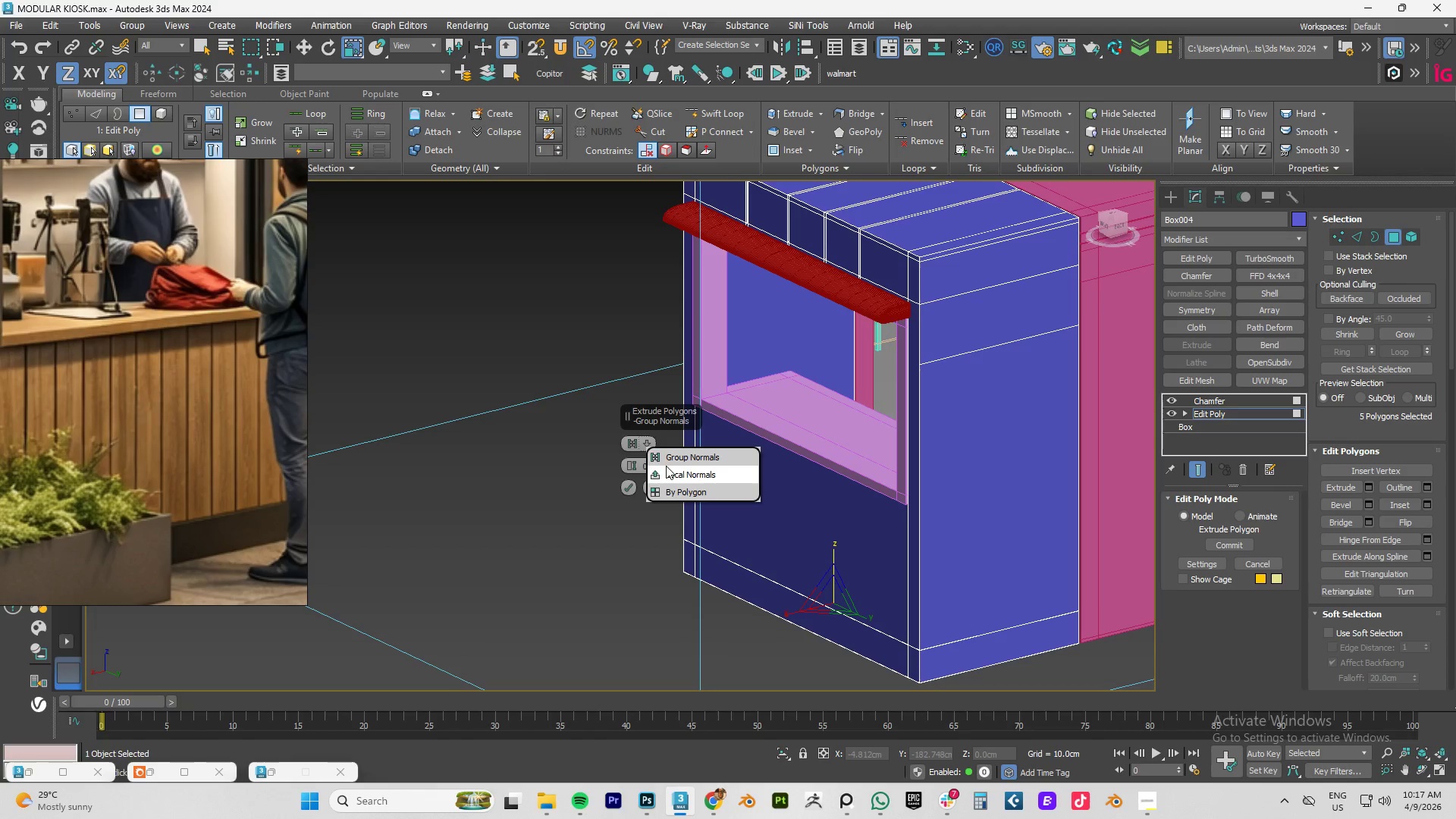 
left_click([678, 470])
 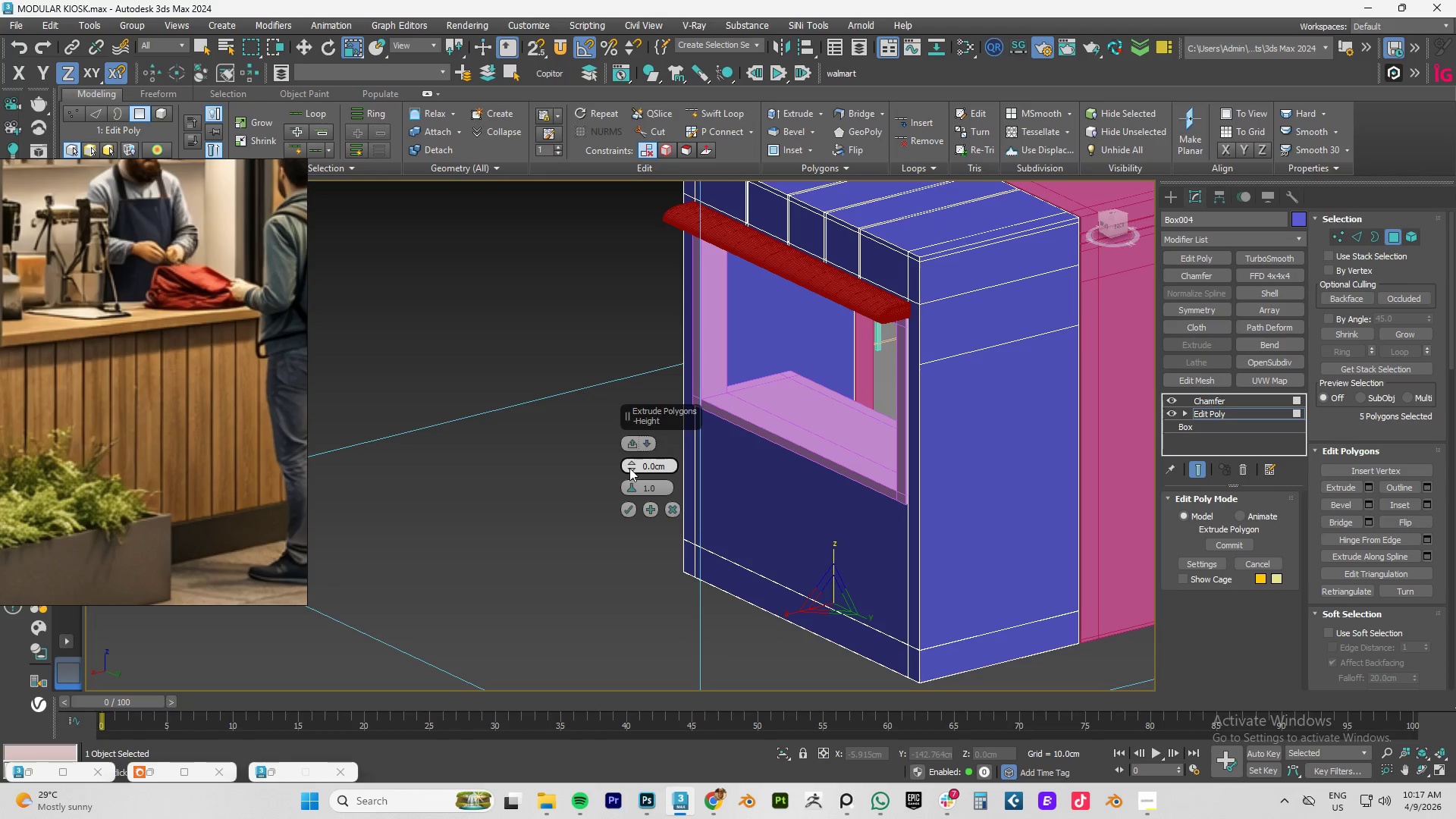 
left_click_drag(start_coordinate=[630, 463], to_coordinate=[635, 460])
 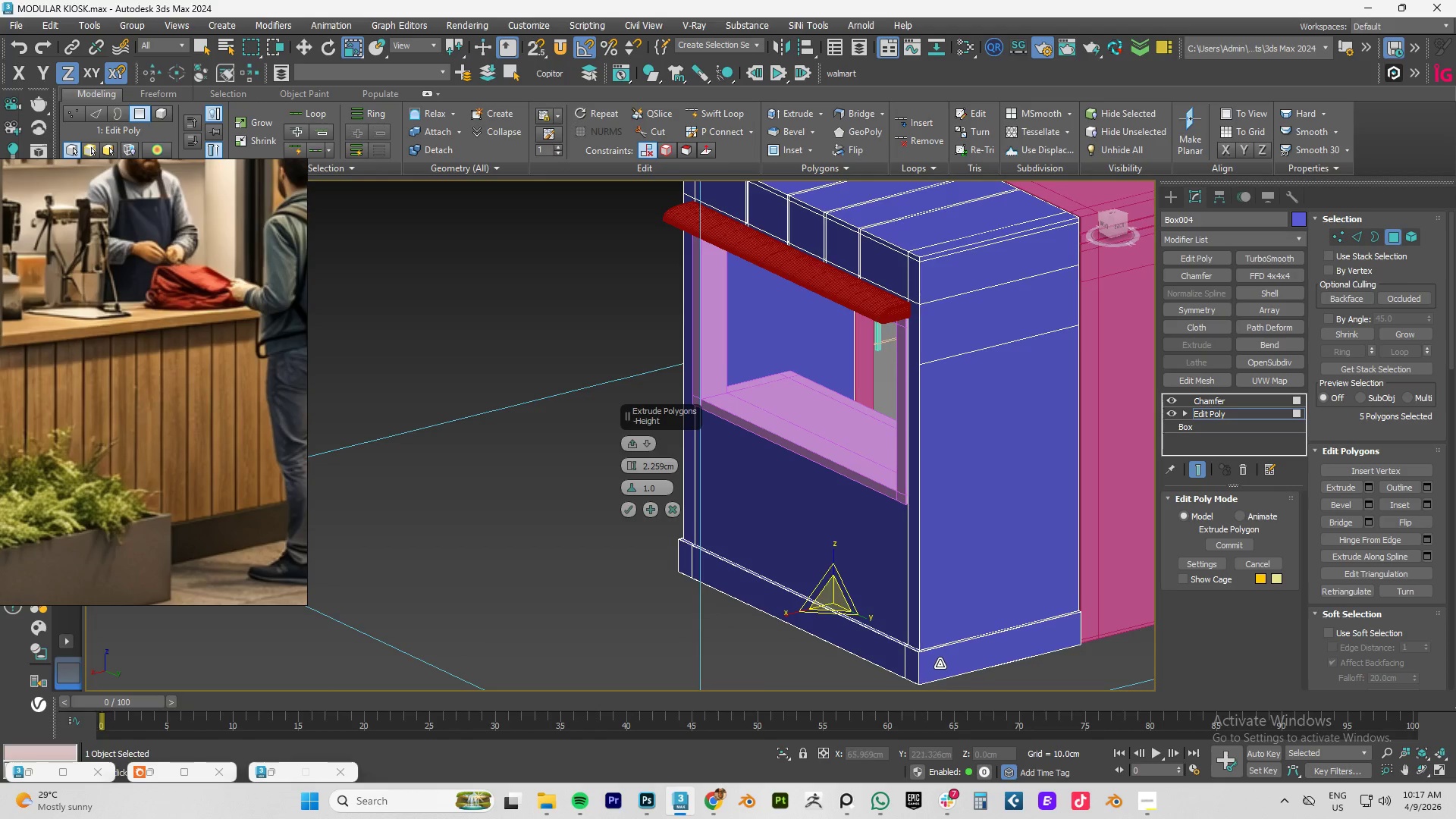 
scroll: coordinate [866, 598], scroll_direction: up, amount: 8.0
 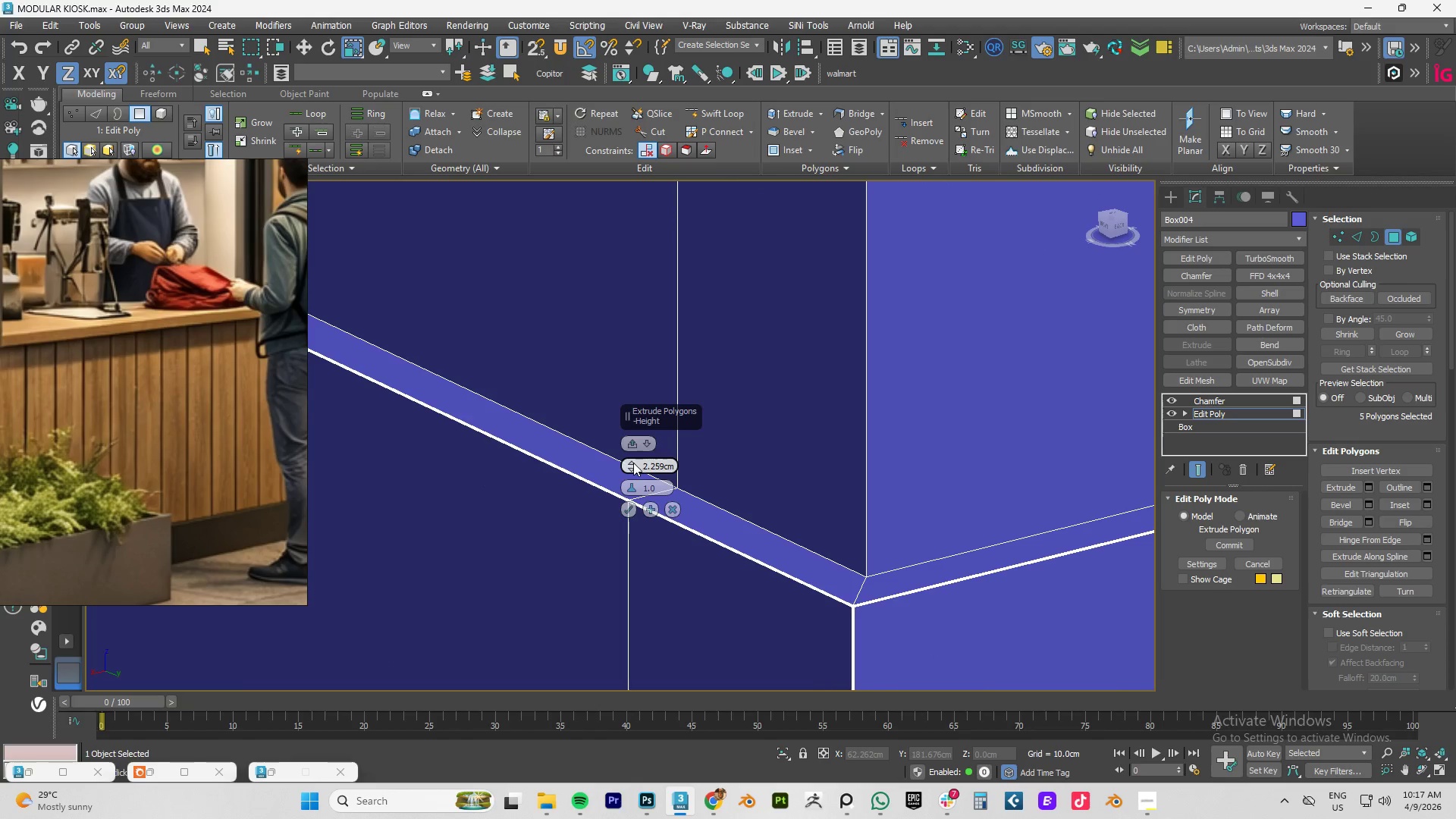 
left_click_drag(start_coordinate=[628, 465], to_coordinate=[635, 508])
 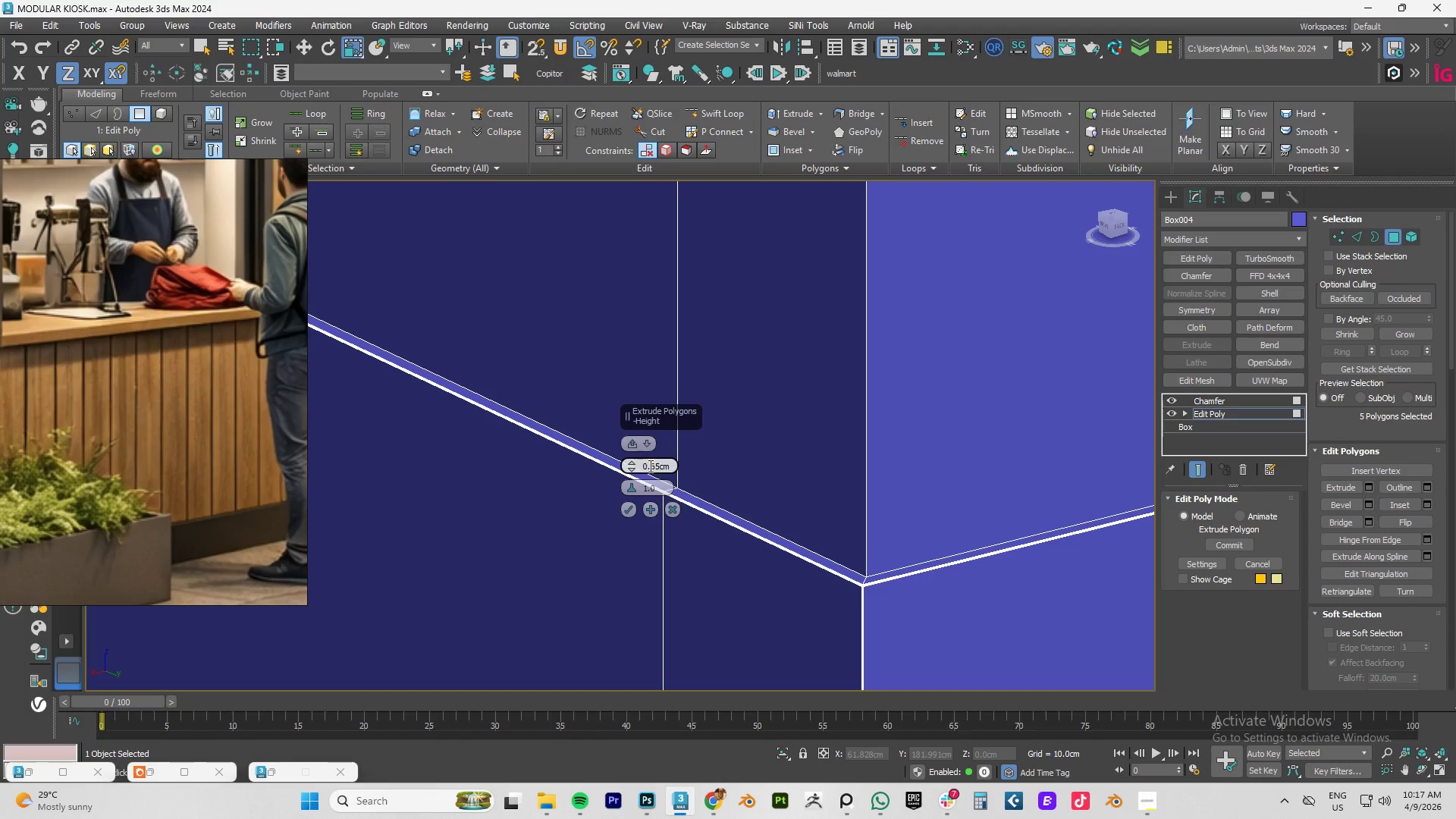 
left_click_drag(start_coordinate=[649, 466], to_coordinate=[803, 479])
 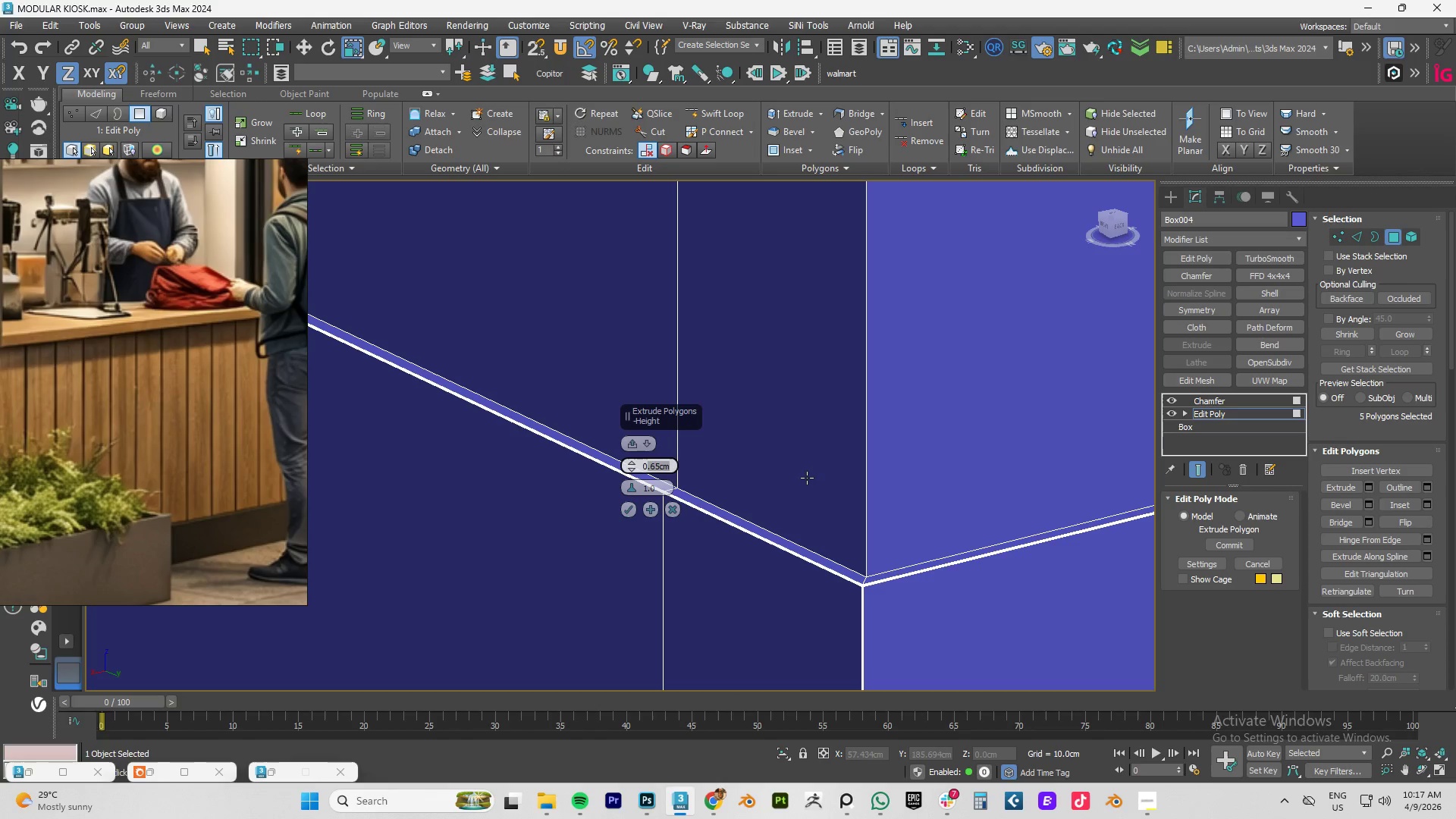 
key(NumpadDecimal)
 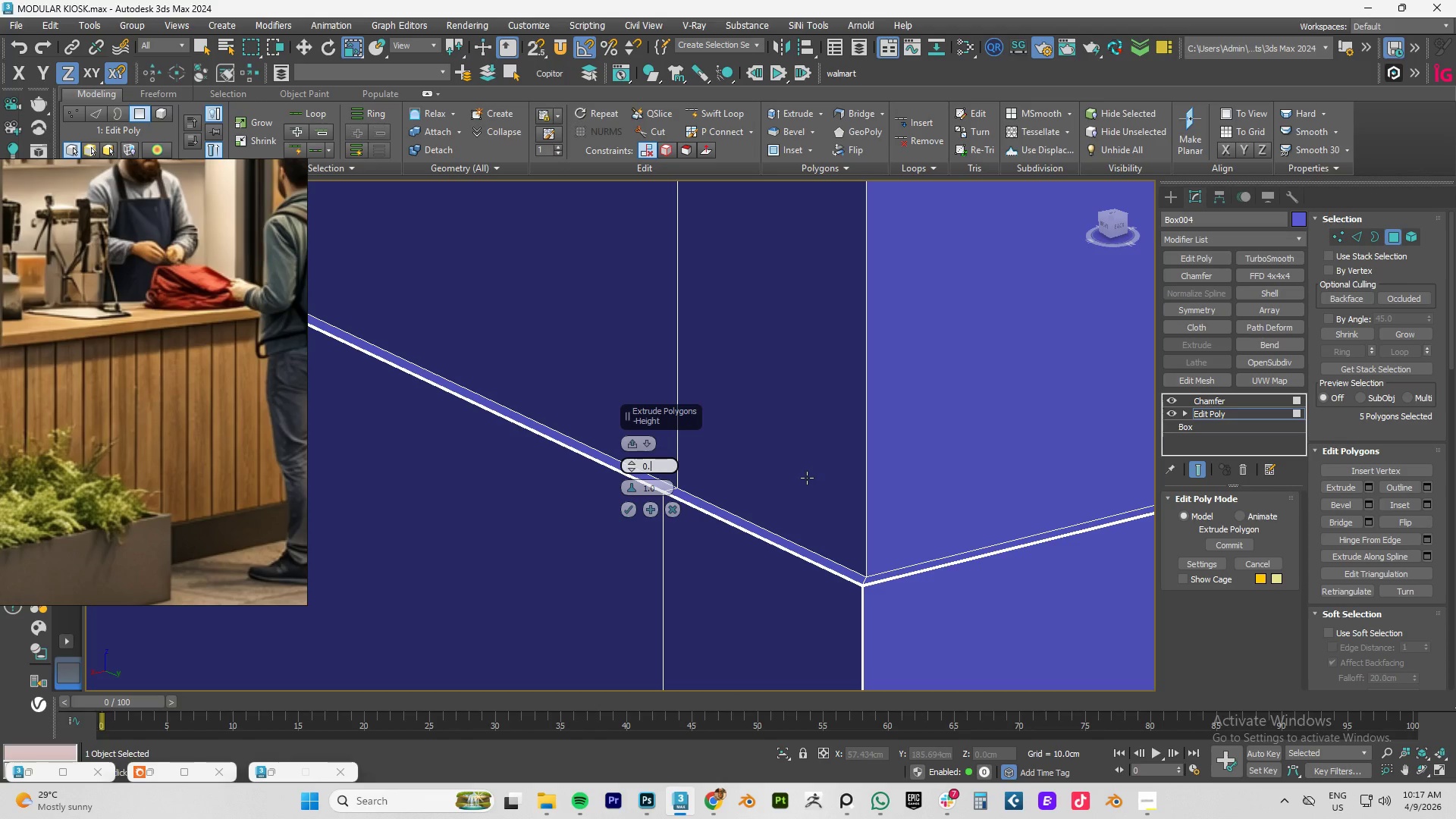 
key(Numpad5)
 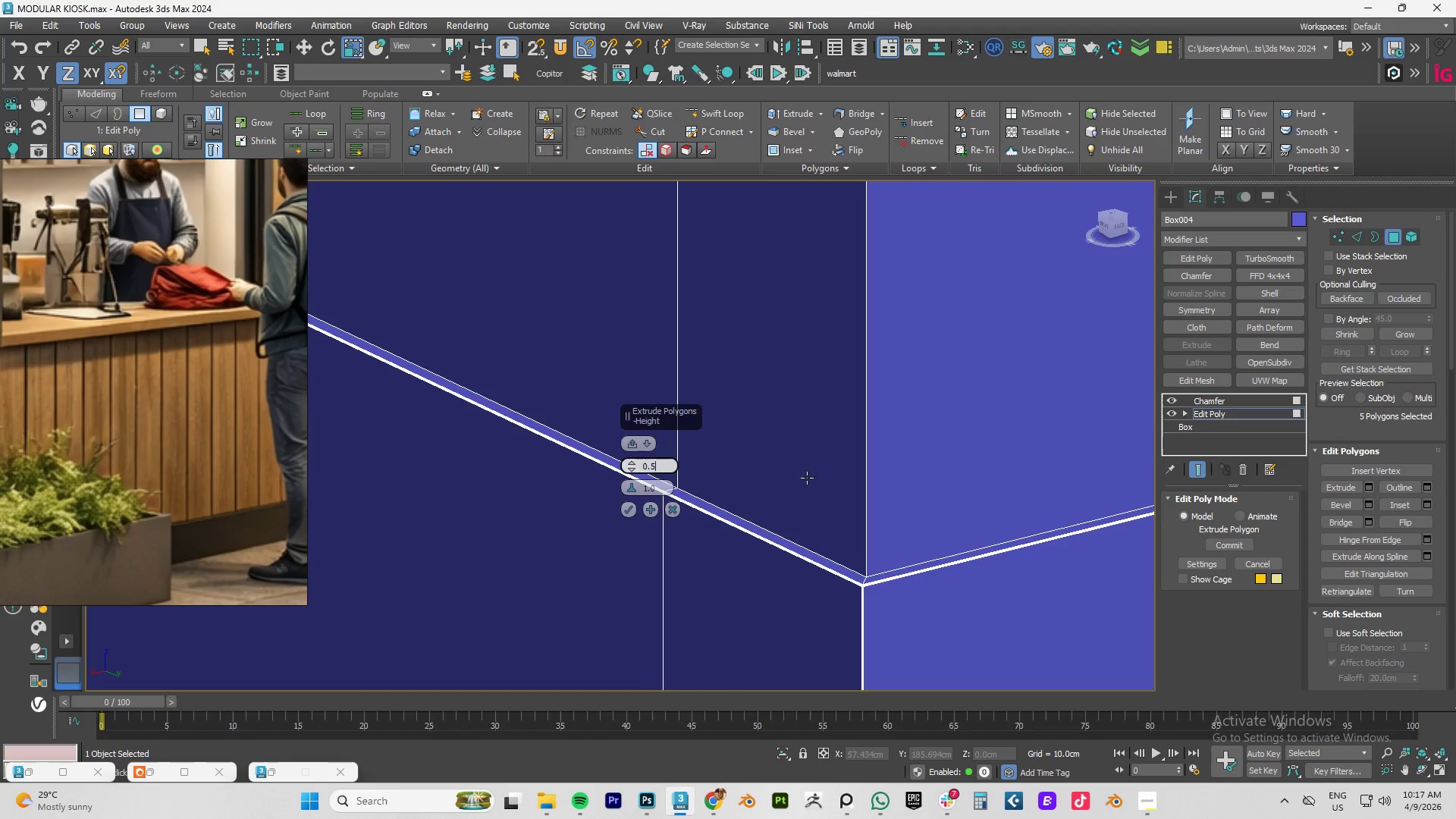 
key(NumpadEnter)
 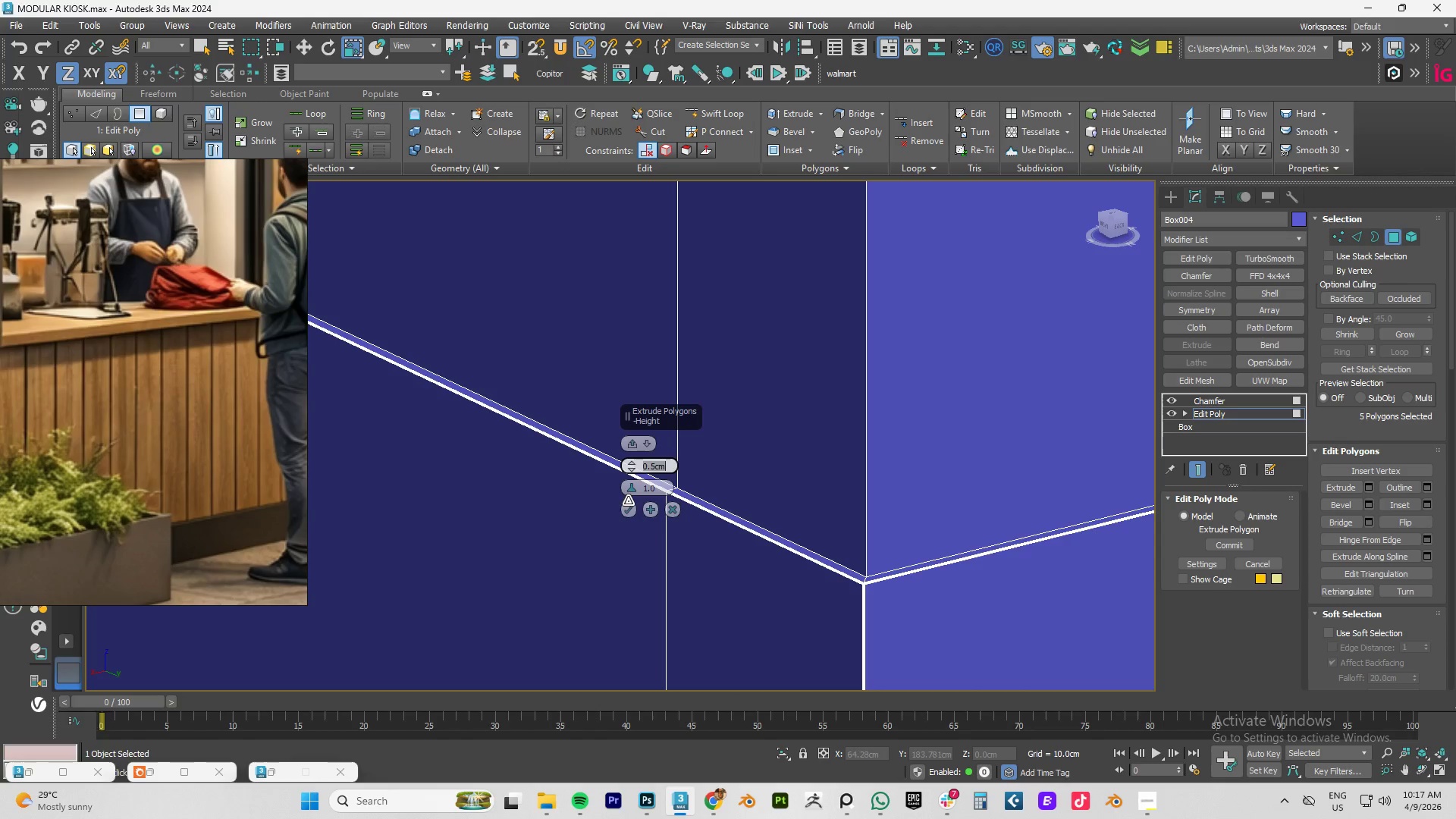 
left_click([628, 508])
 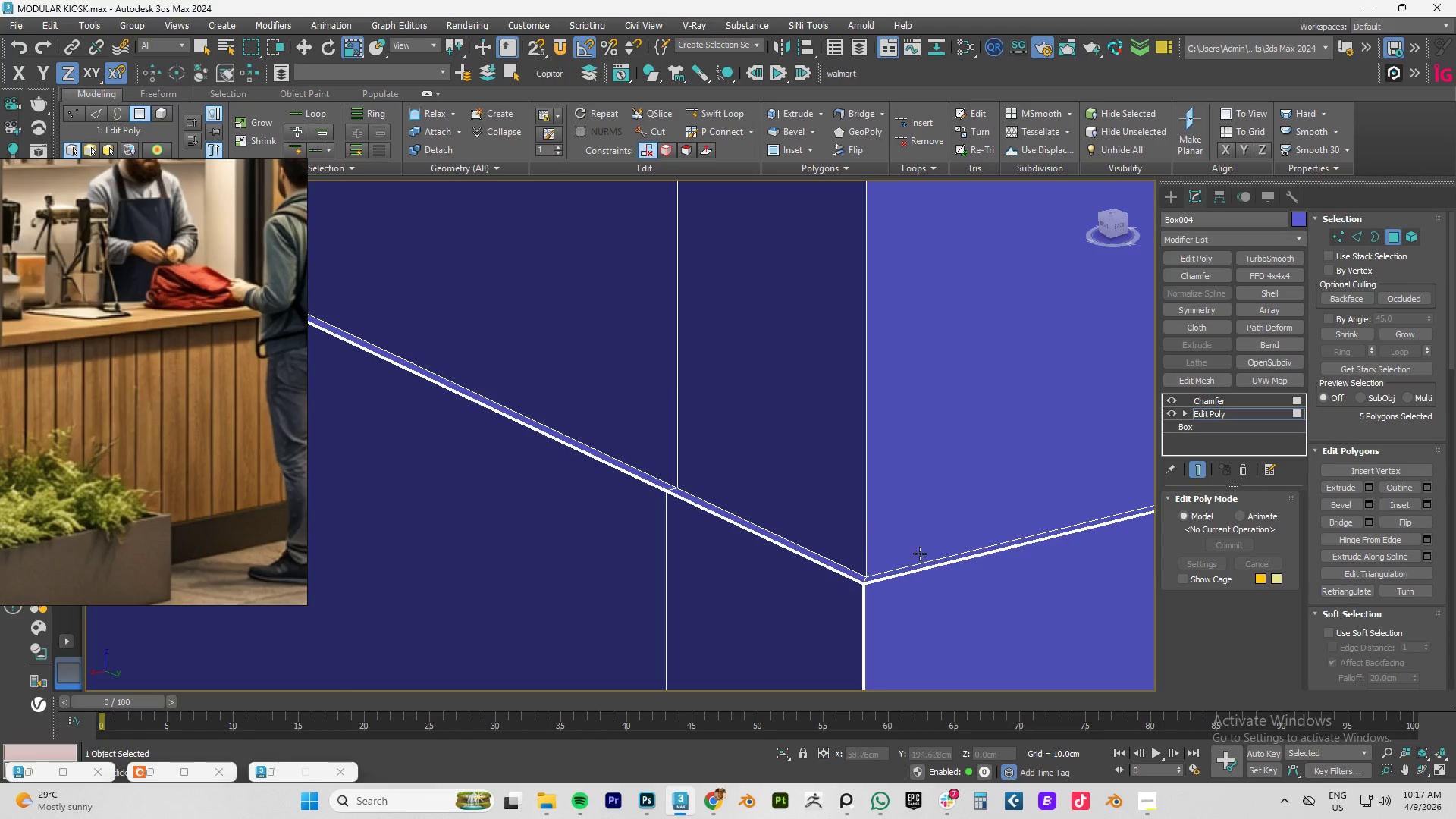 
key(F4)
 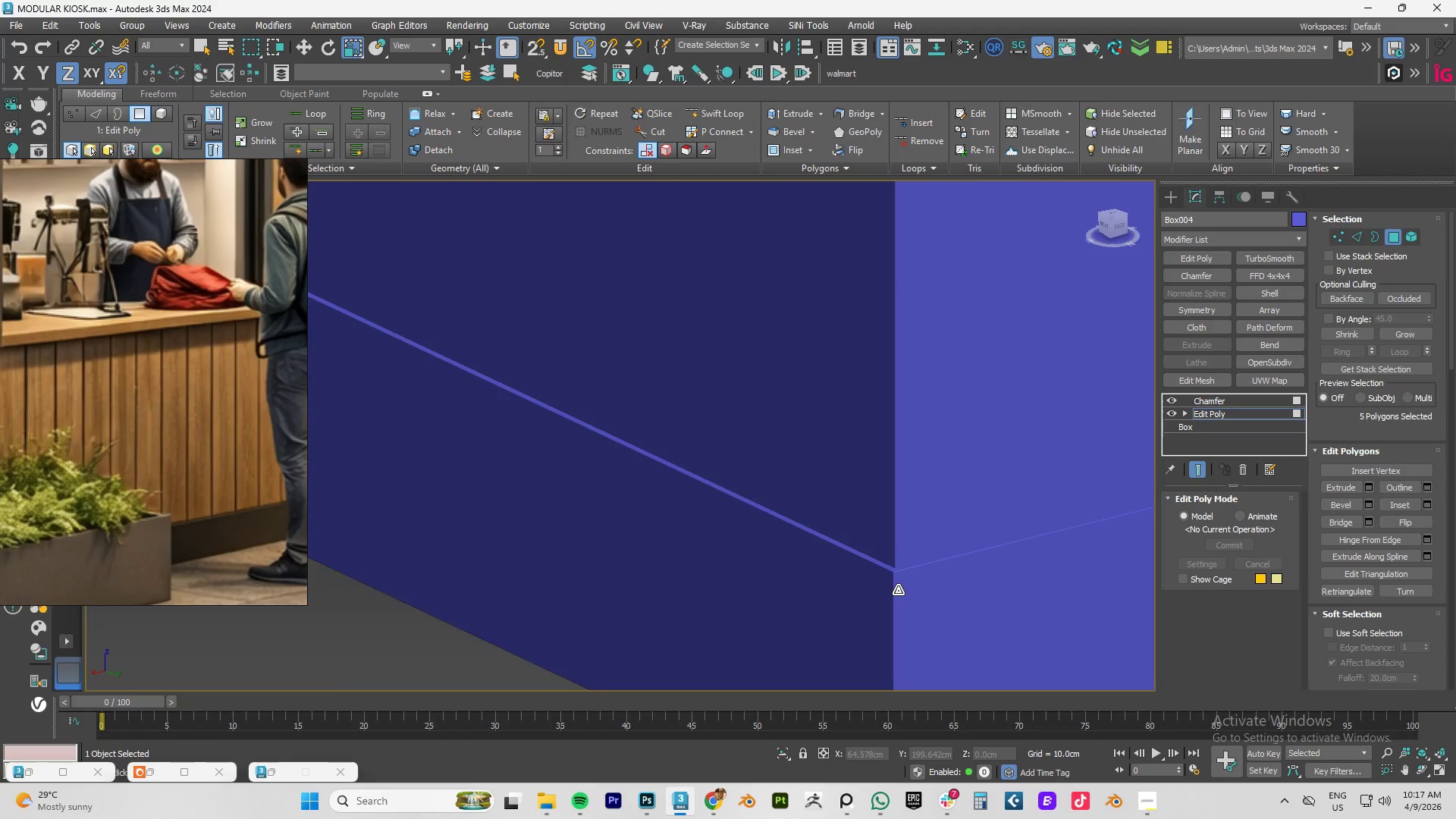 
scroll: coordinate [925, 561], scroll_direction: down, amount: 2.0
 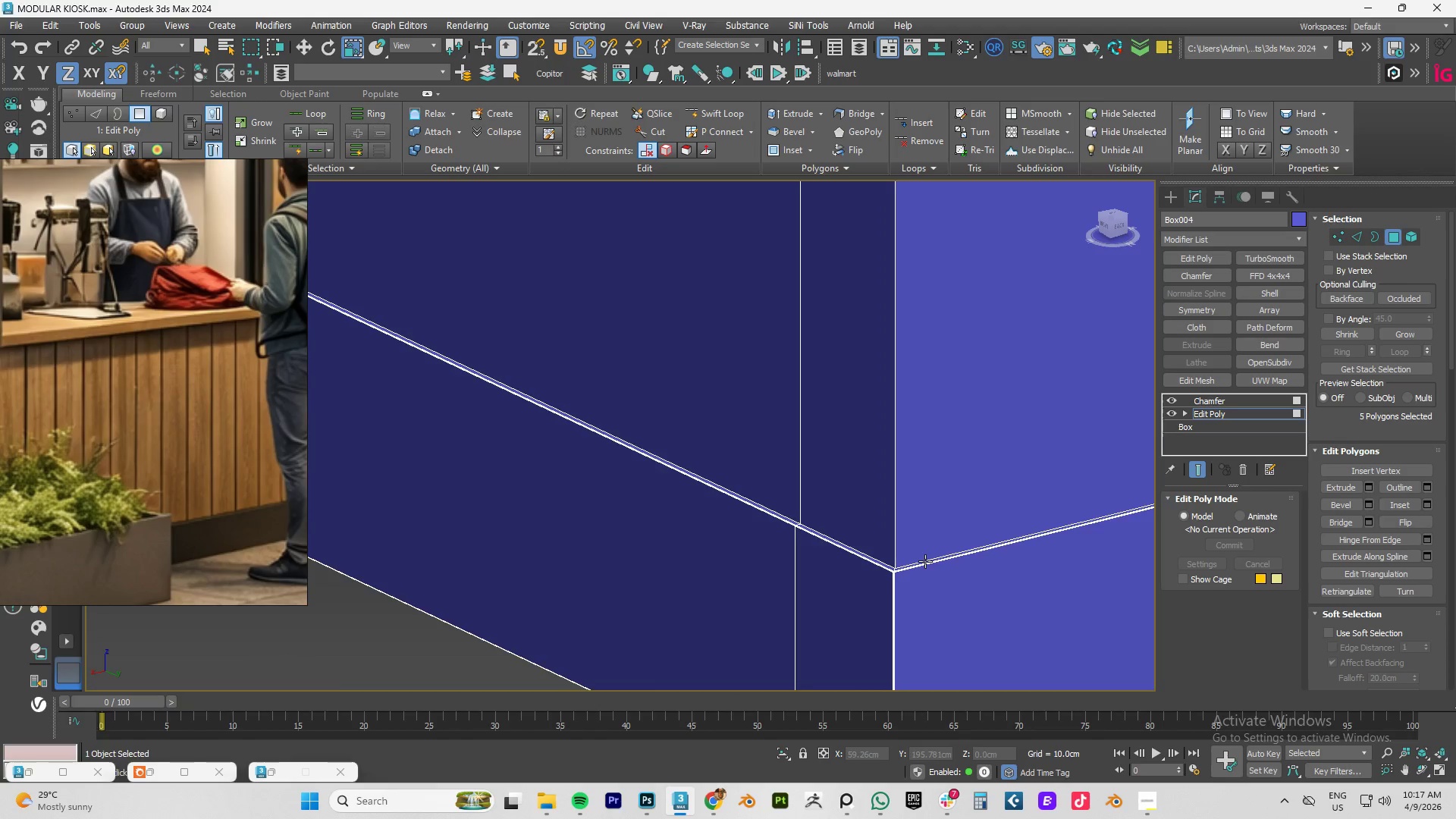 
hold_key(key=AltLeft, duration=0.77)
 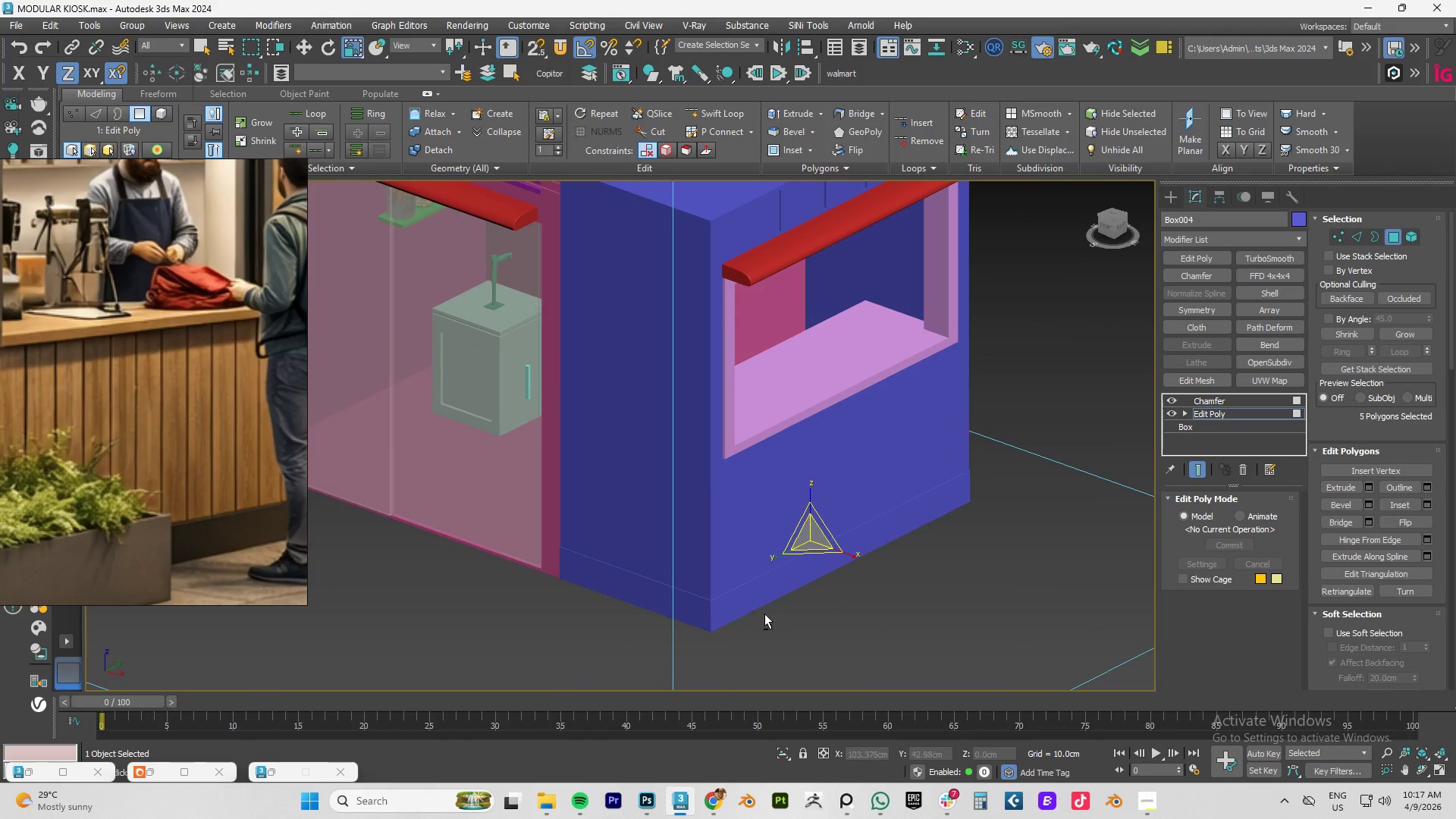 
scroll: coordinate [897, 590], scroll_direction: down, amount: 6.0
 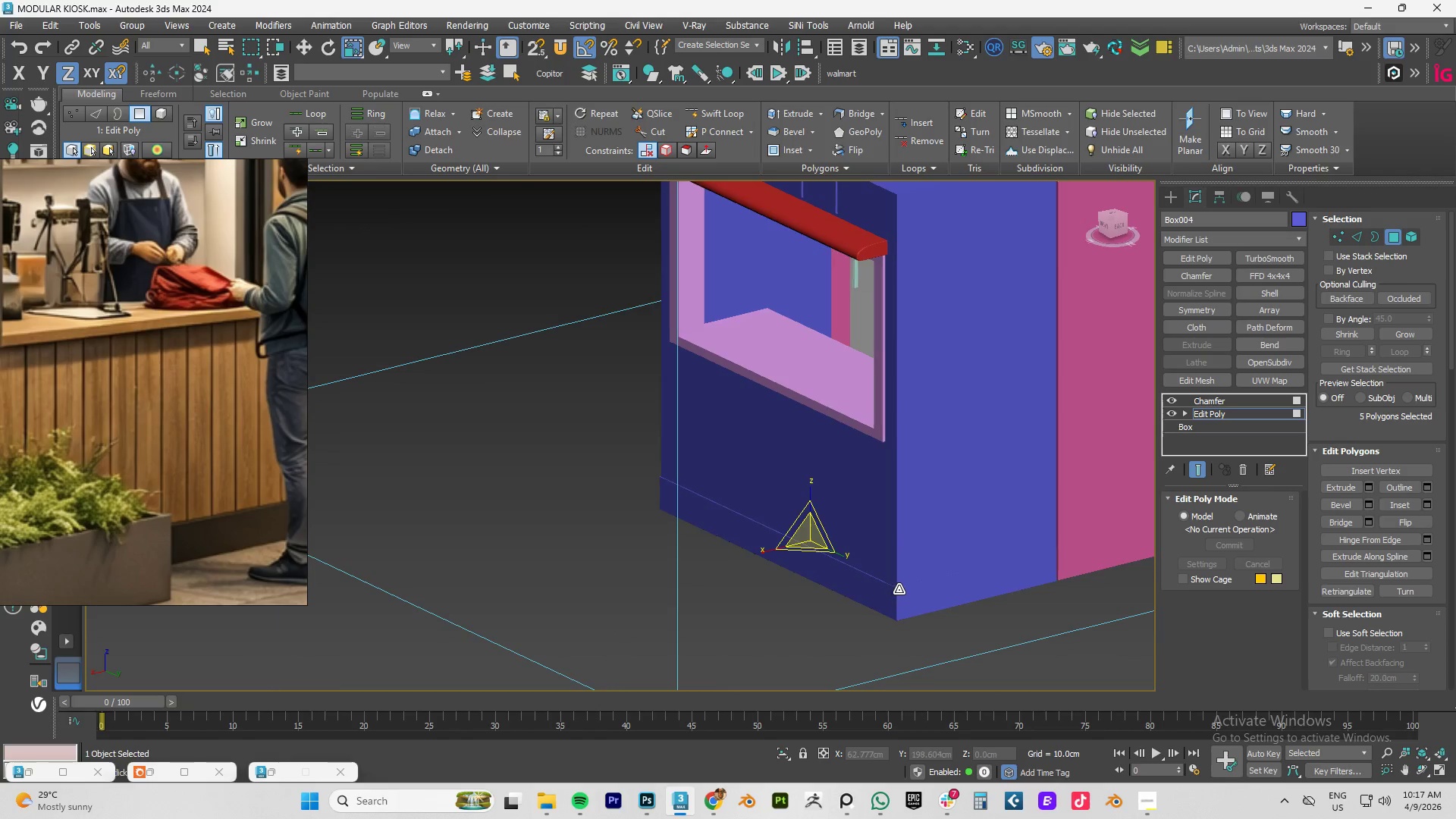 
hold_key(key=AltLeft, duration=0.48)
 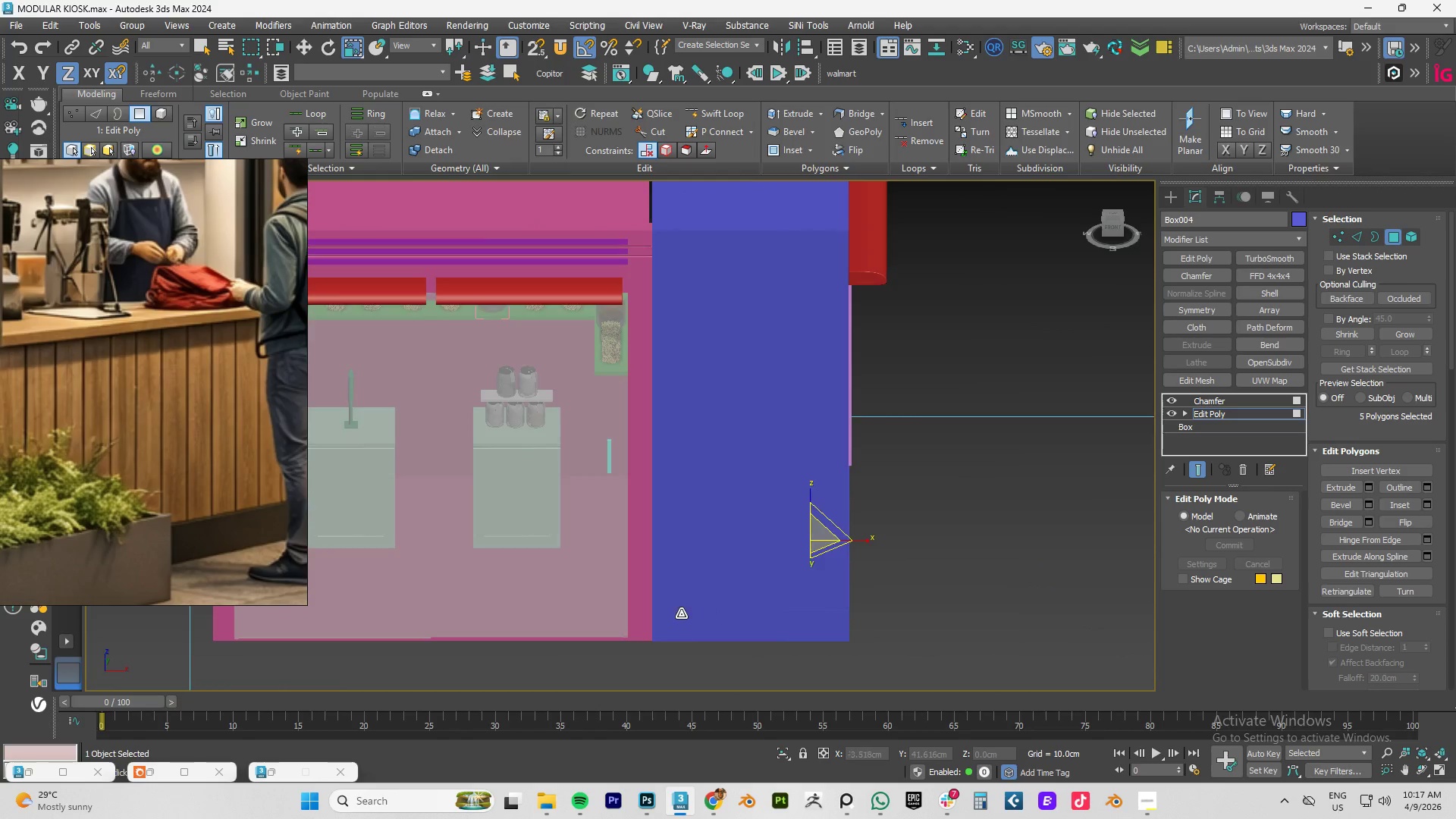 
hold_key(key=AltLeft, duration=0.5)
 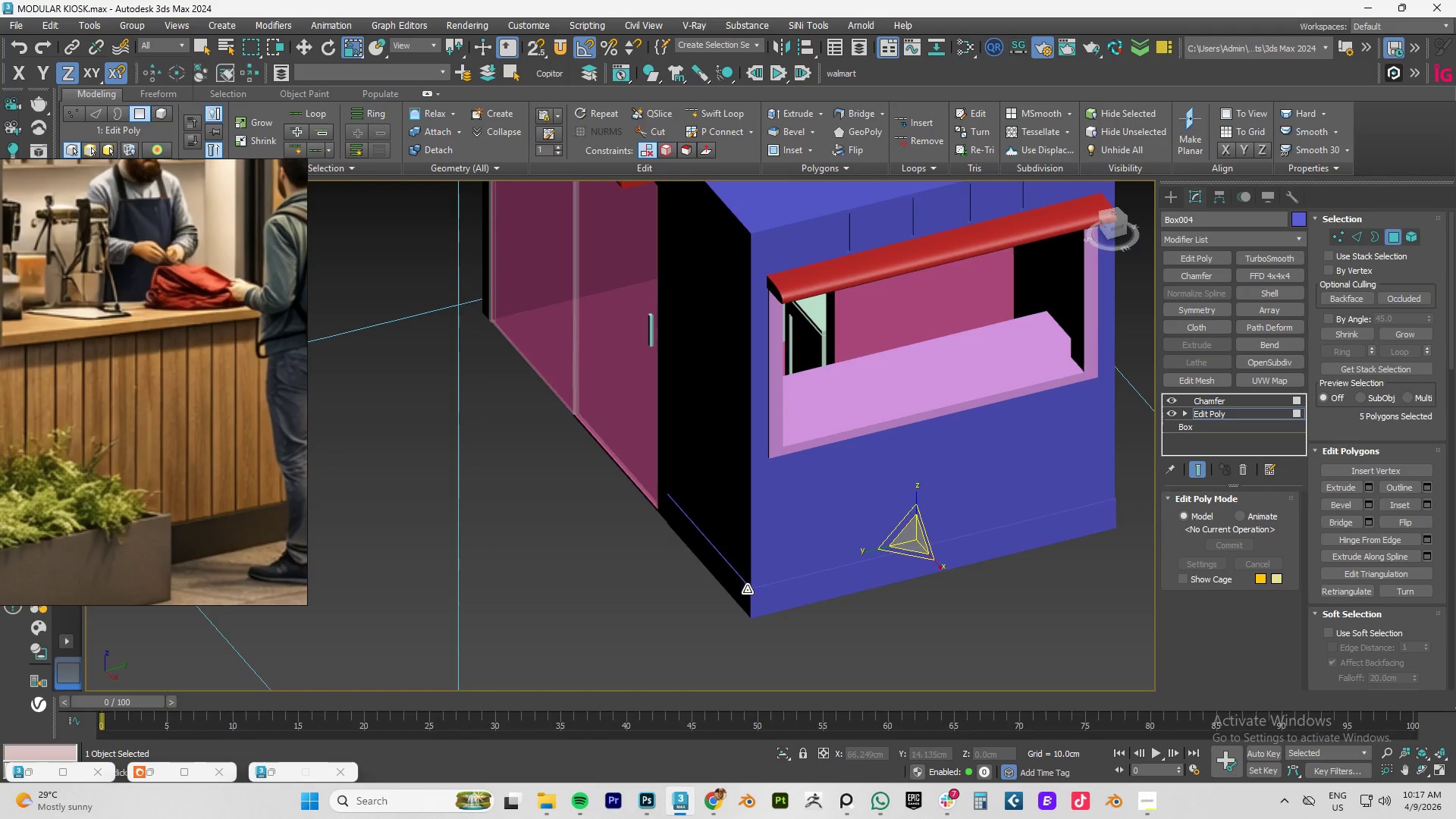 
scroll: coordinate [846, 612], scroll_direction: none, amount: 0.0
 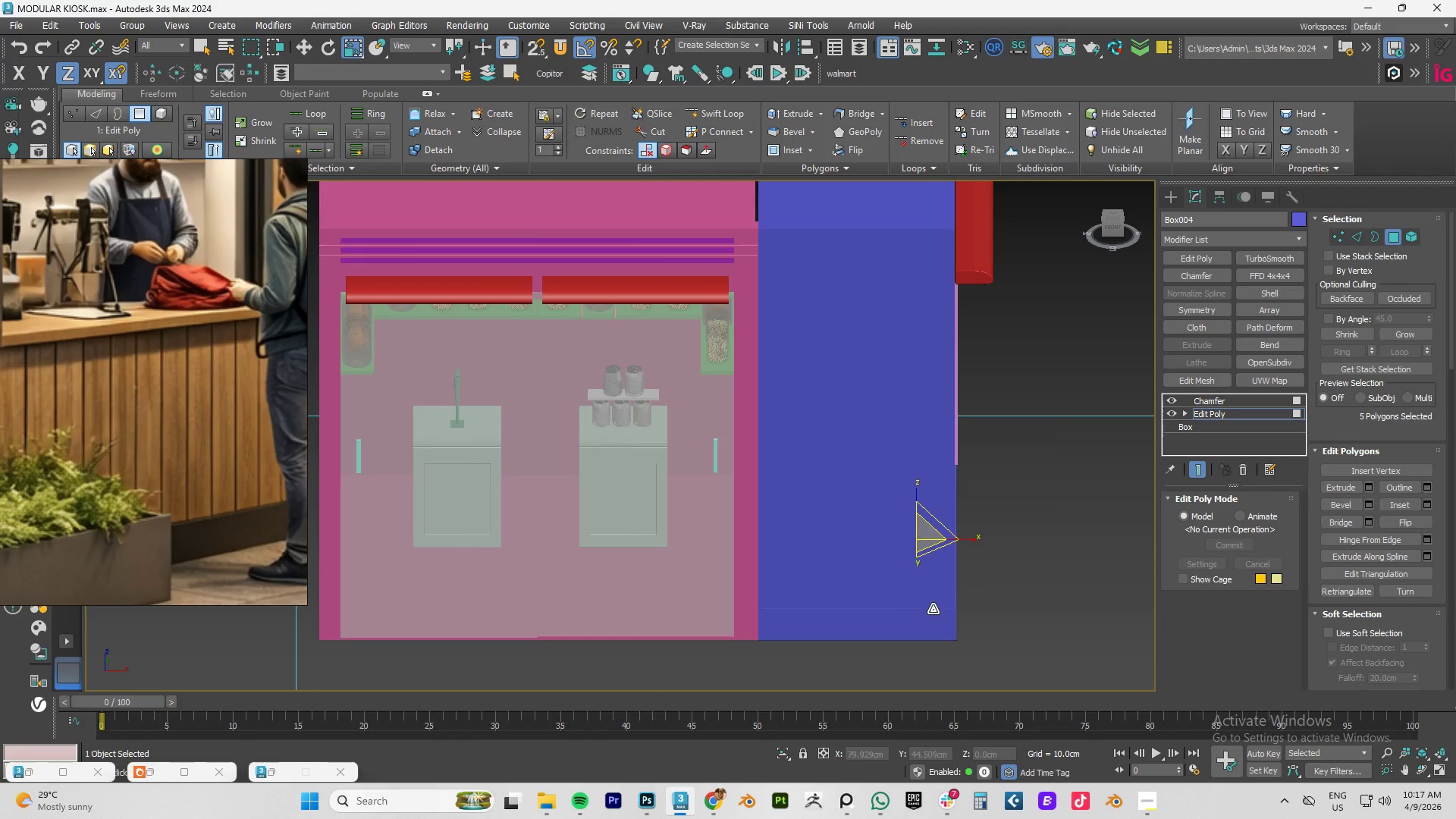 
scroll: coordinate [717, 593], scroll_direction: up, amount: 11.0
 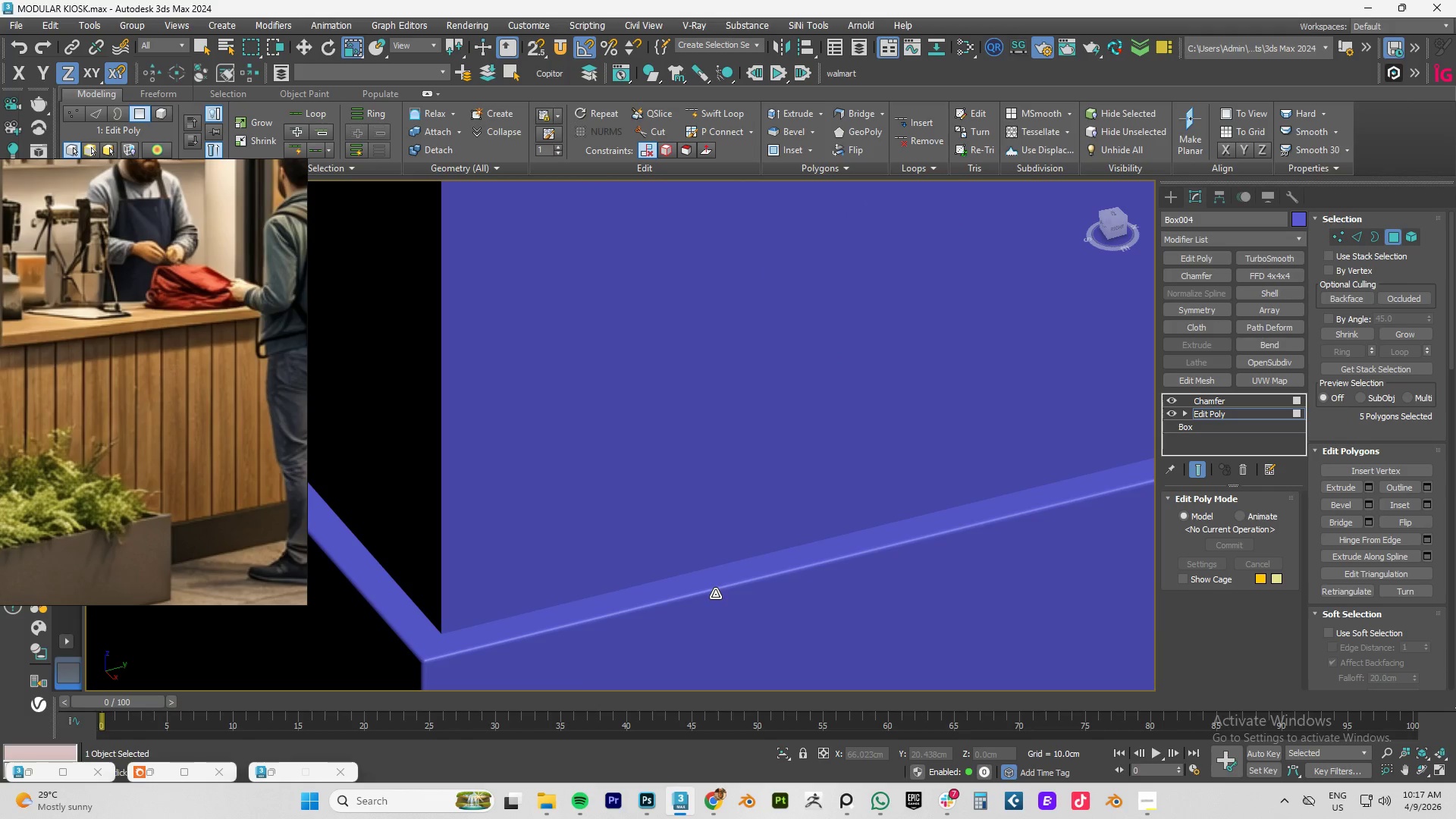 
key(F4)
 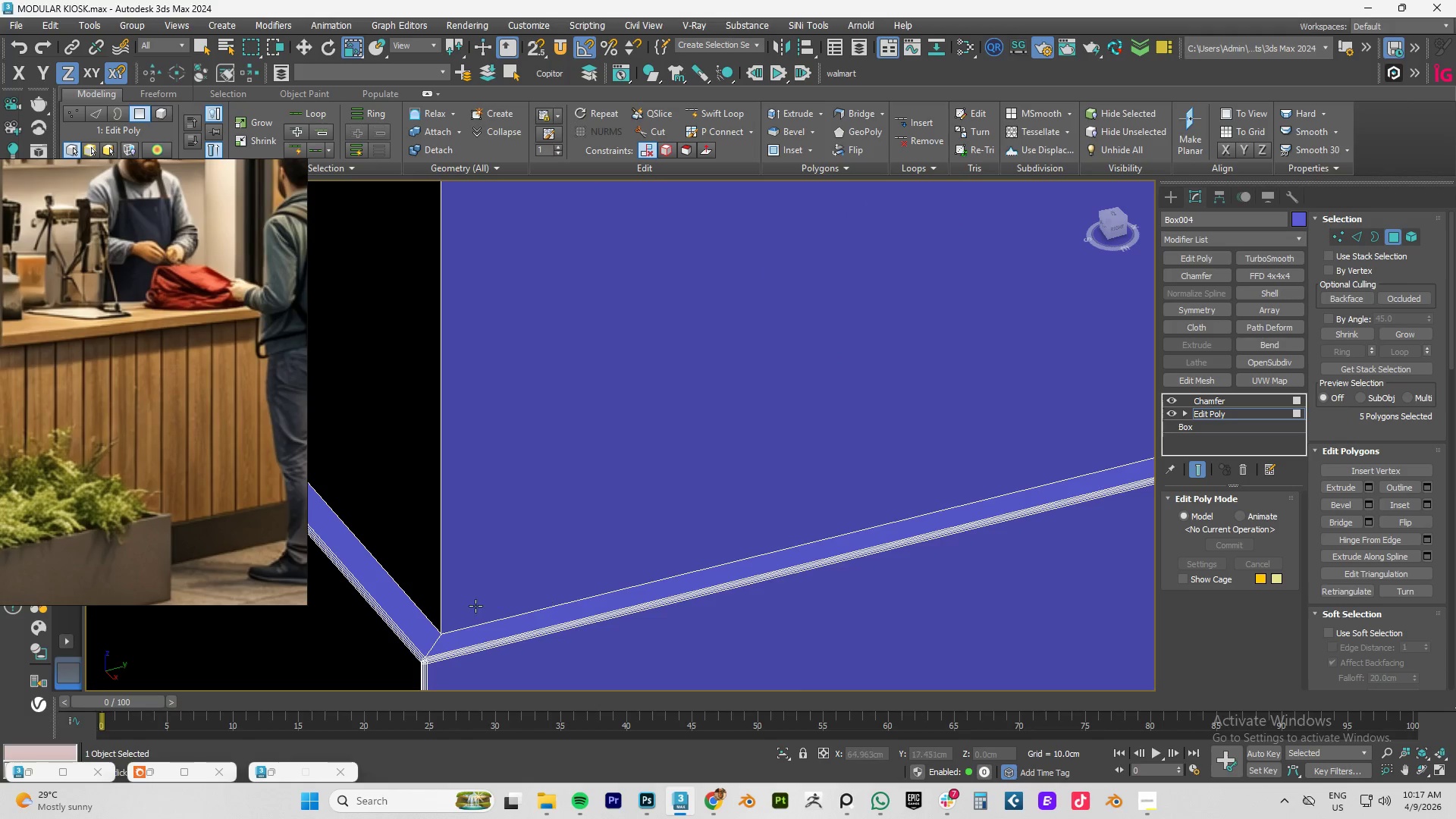 
key(F4)
 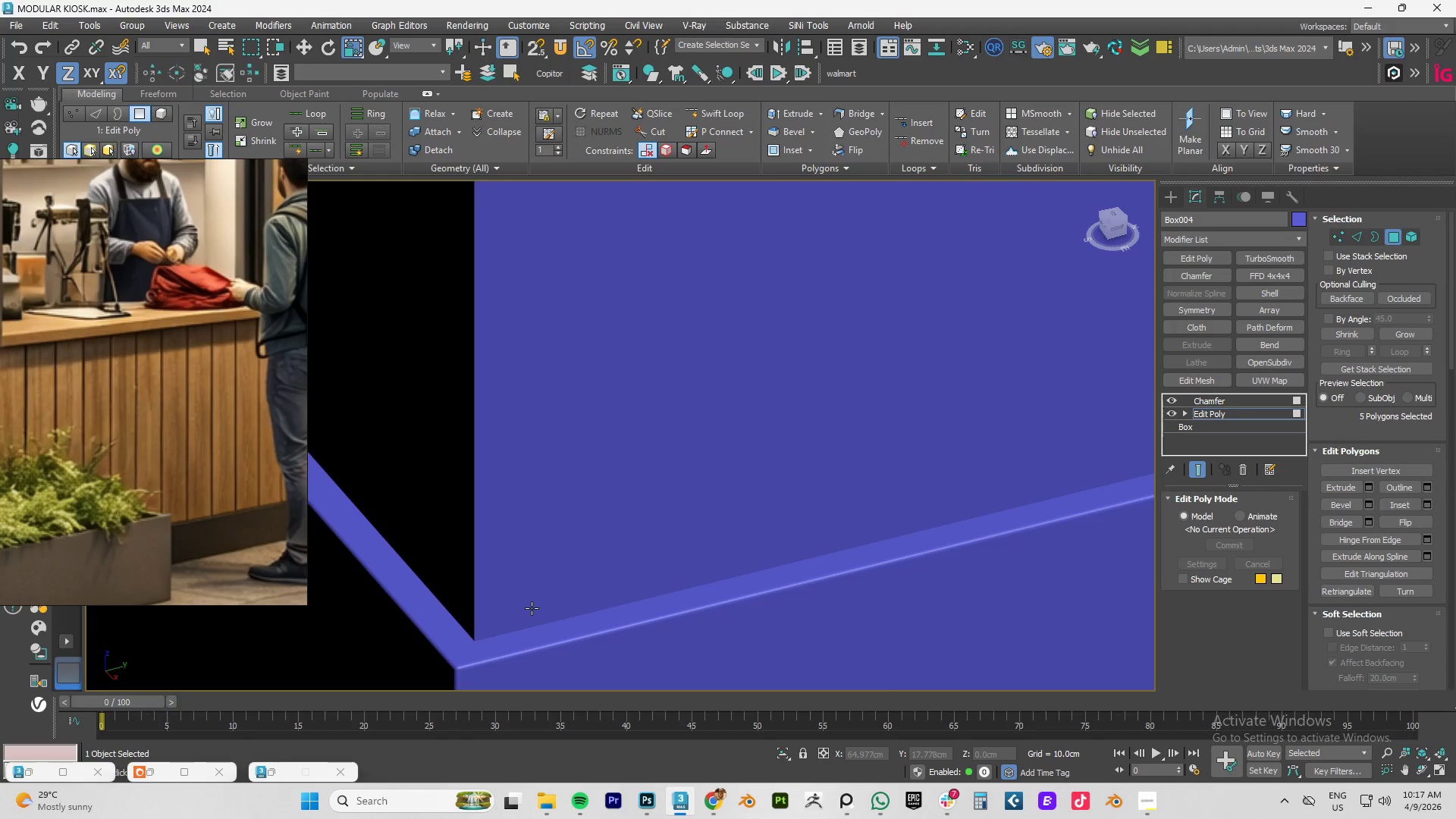 
scroll: coordinate [526, 614], scroll_direction: none, amount: 0.0
 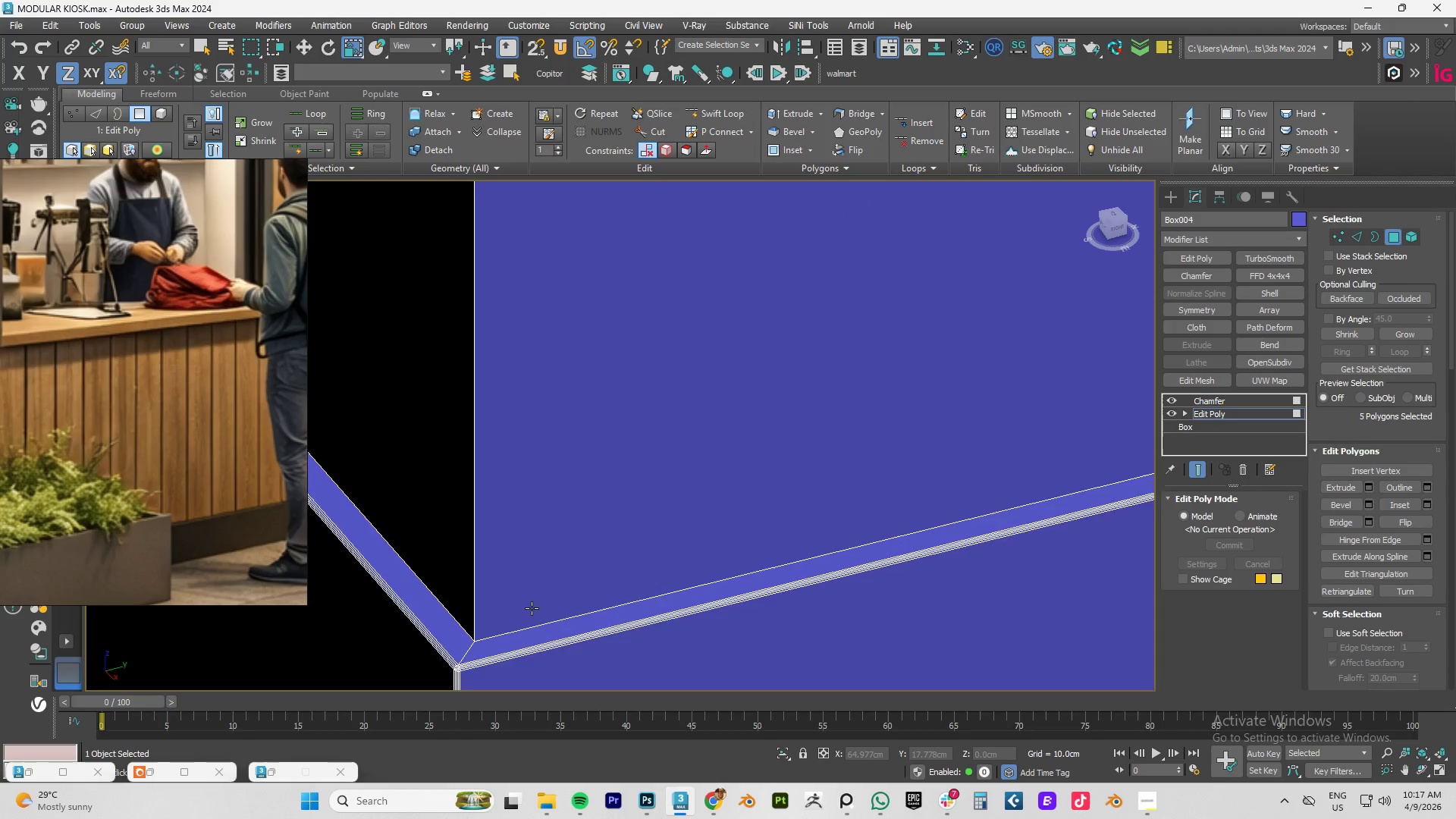 
key(F4)
 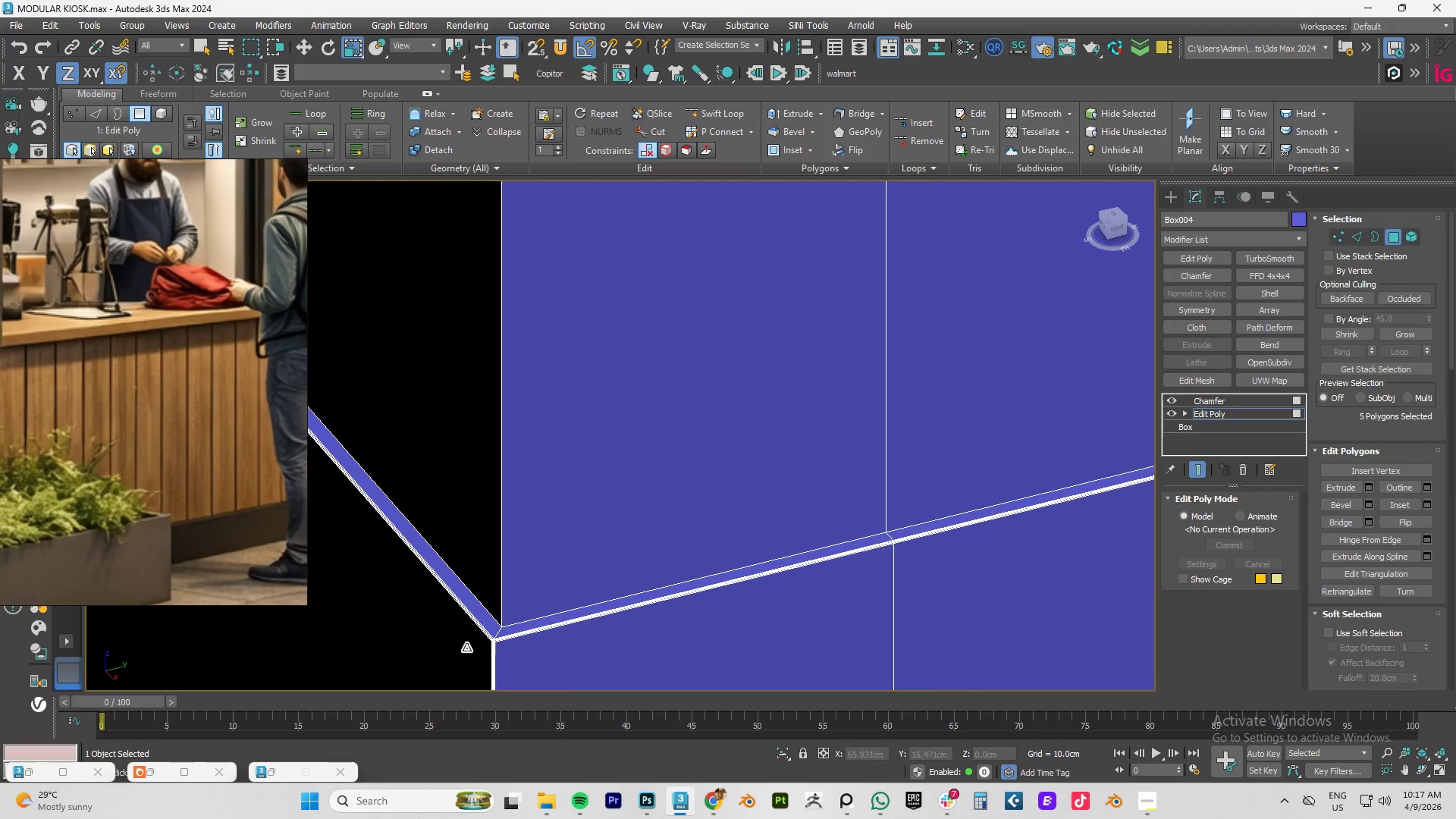 
scroll: coordinate [528, 616], scroll_direction: down, amount: 2.0
 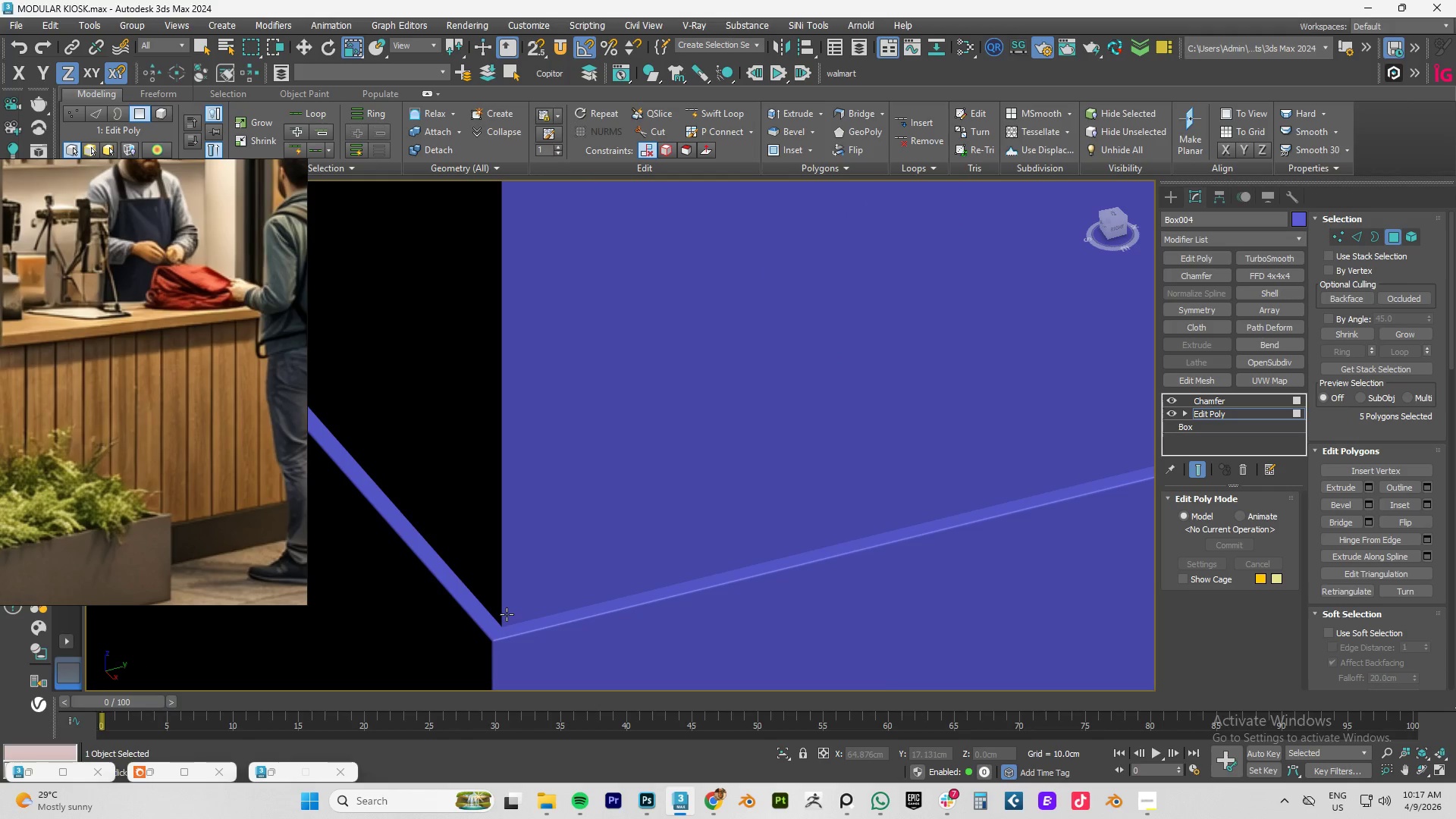 
key(F4)
 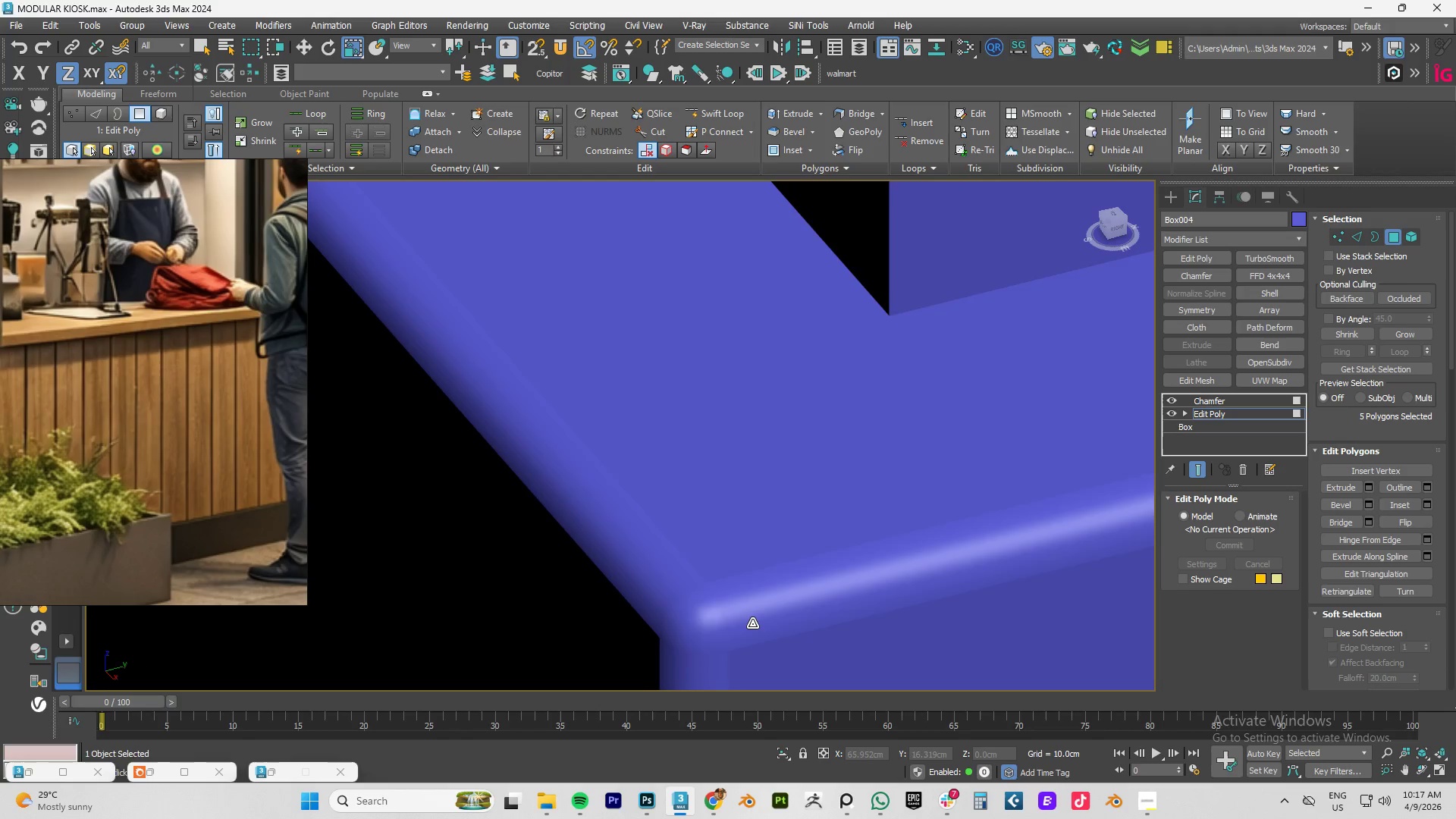 
scroll: coordinate [605, 604], scroll_direction: up, amount: 9.0
 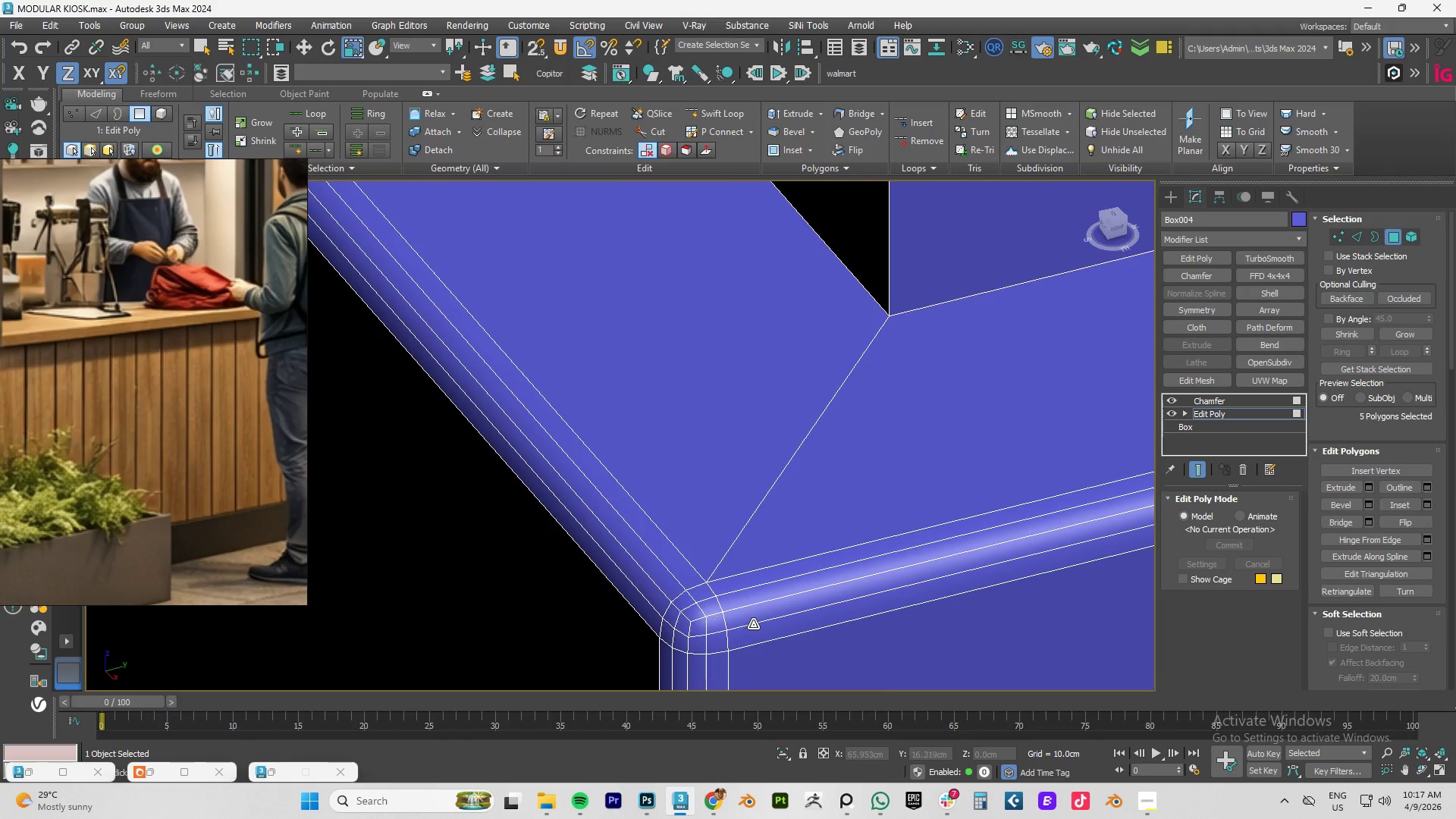 
scroll: coordinate [918, 612], scroll_direction: down, amount: 13.0
 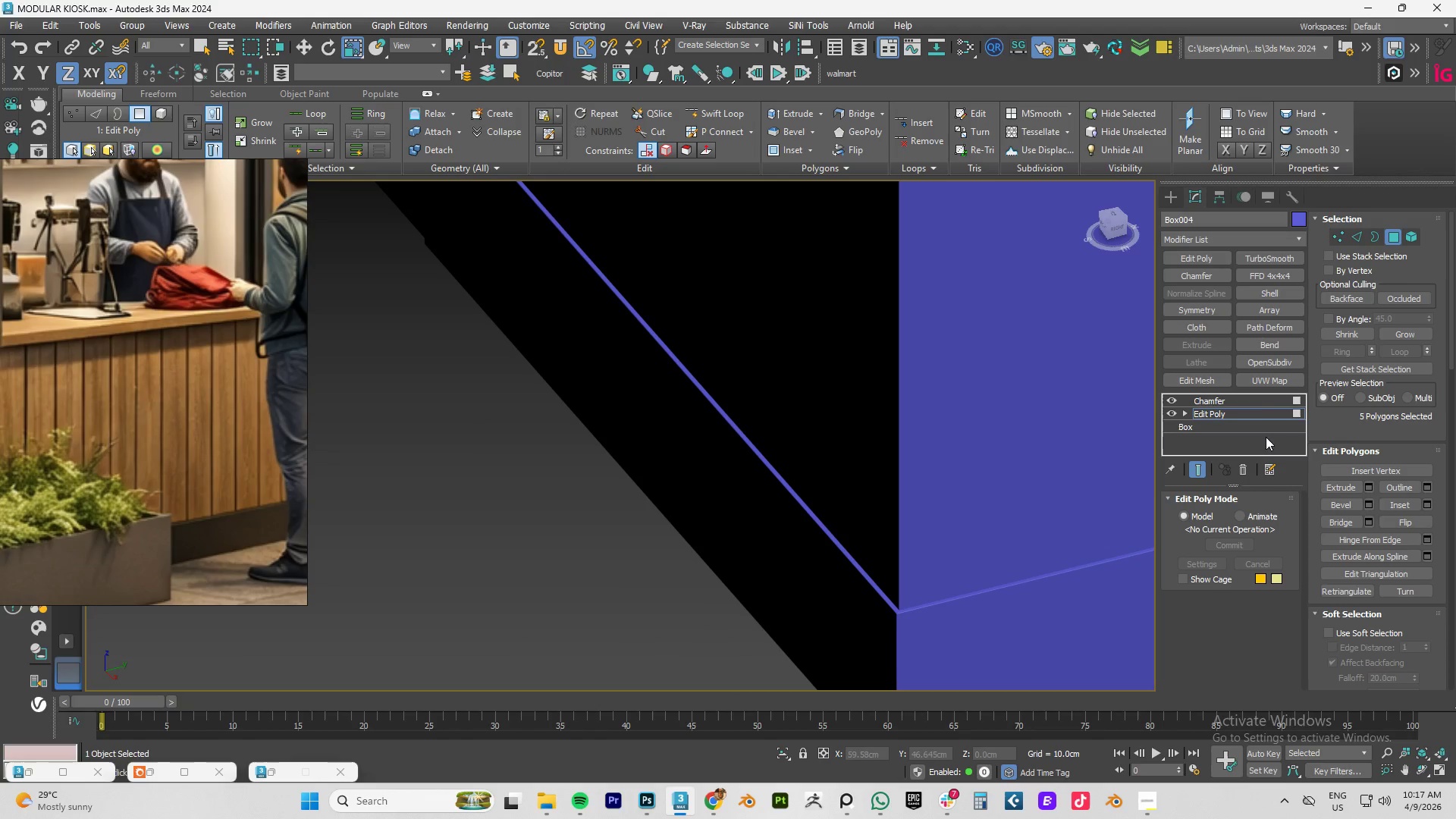 
left_click([1232, 416])
 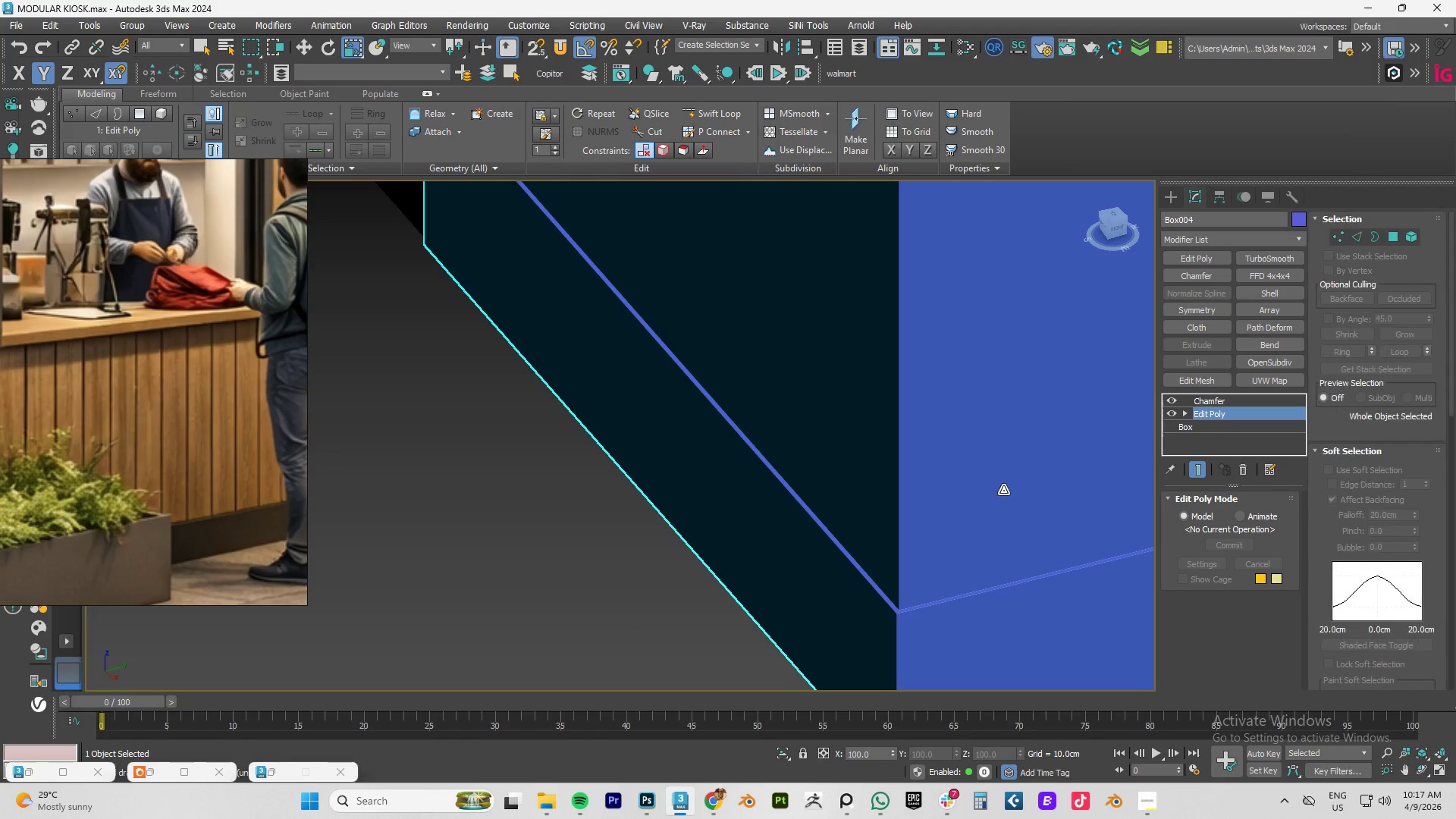 
scroll: coordinate [987, 500], scroll_direction: down, amount: 3.0
 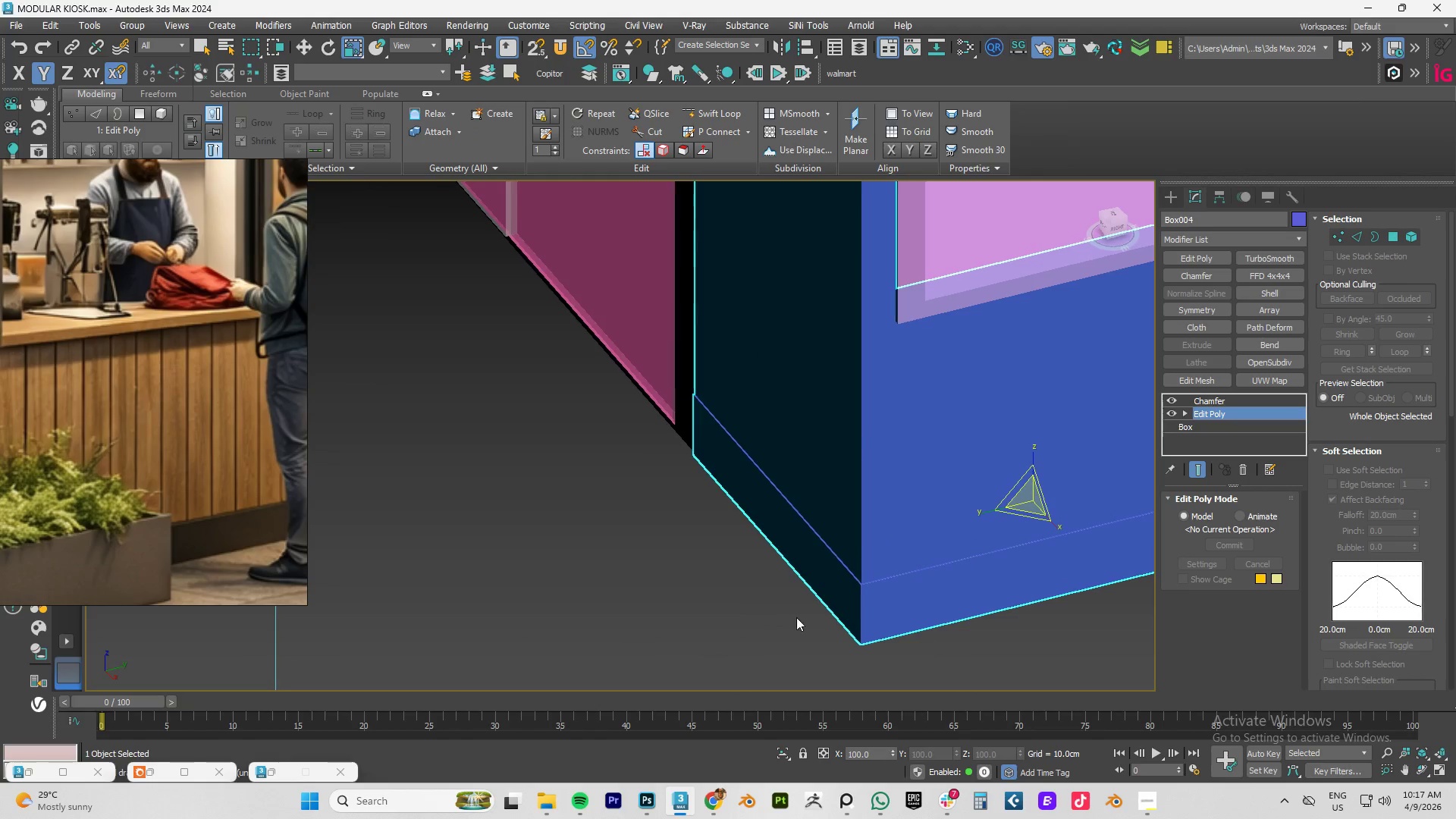 
left_click([780, 623])
 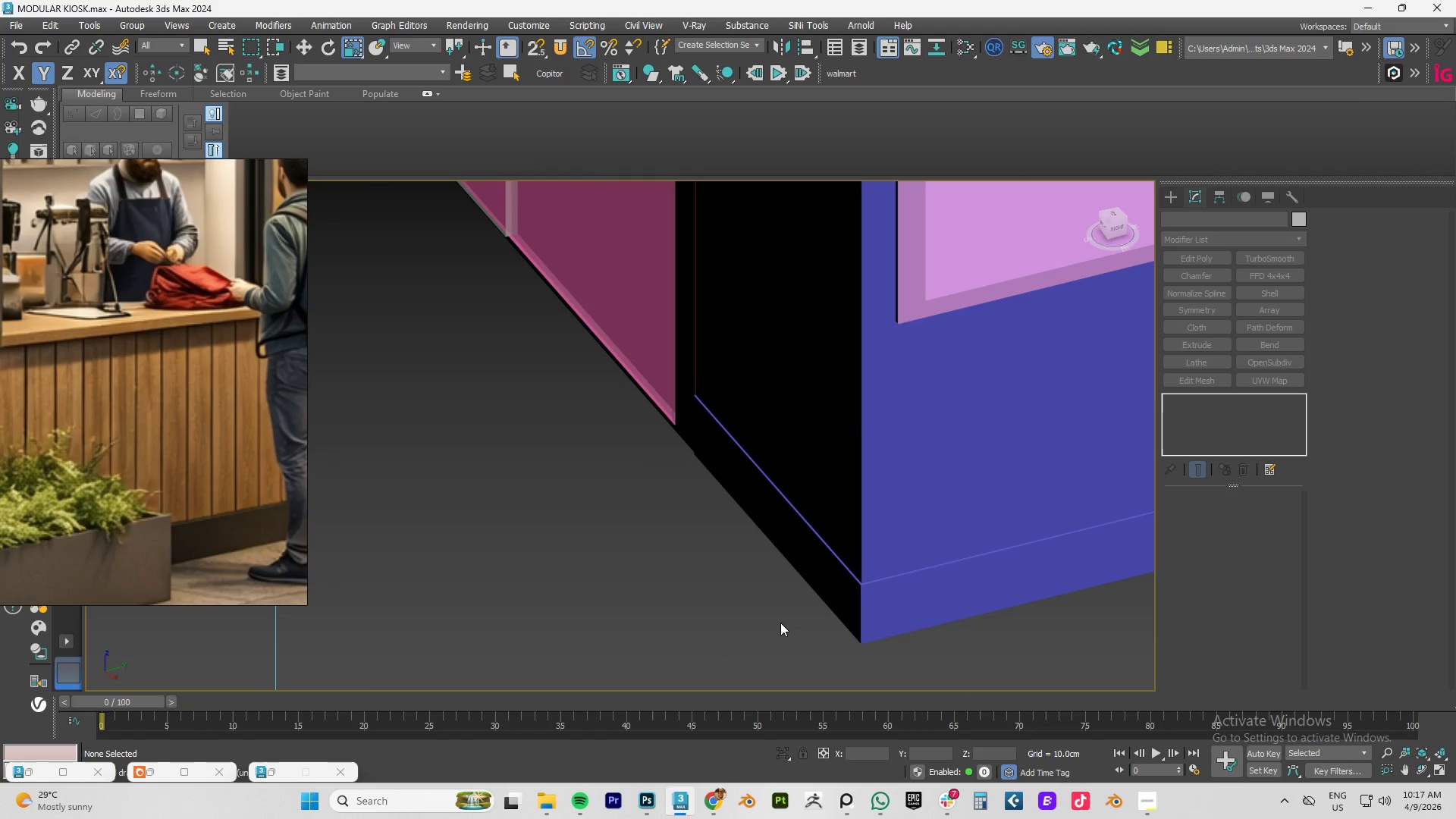 
key(F4)
 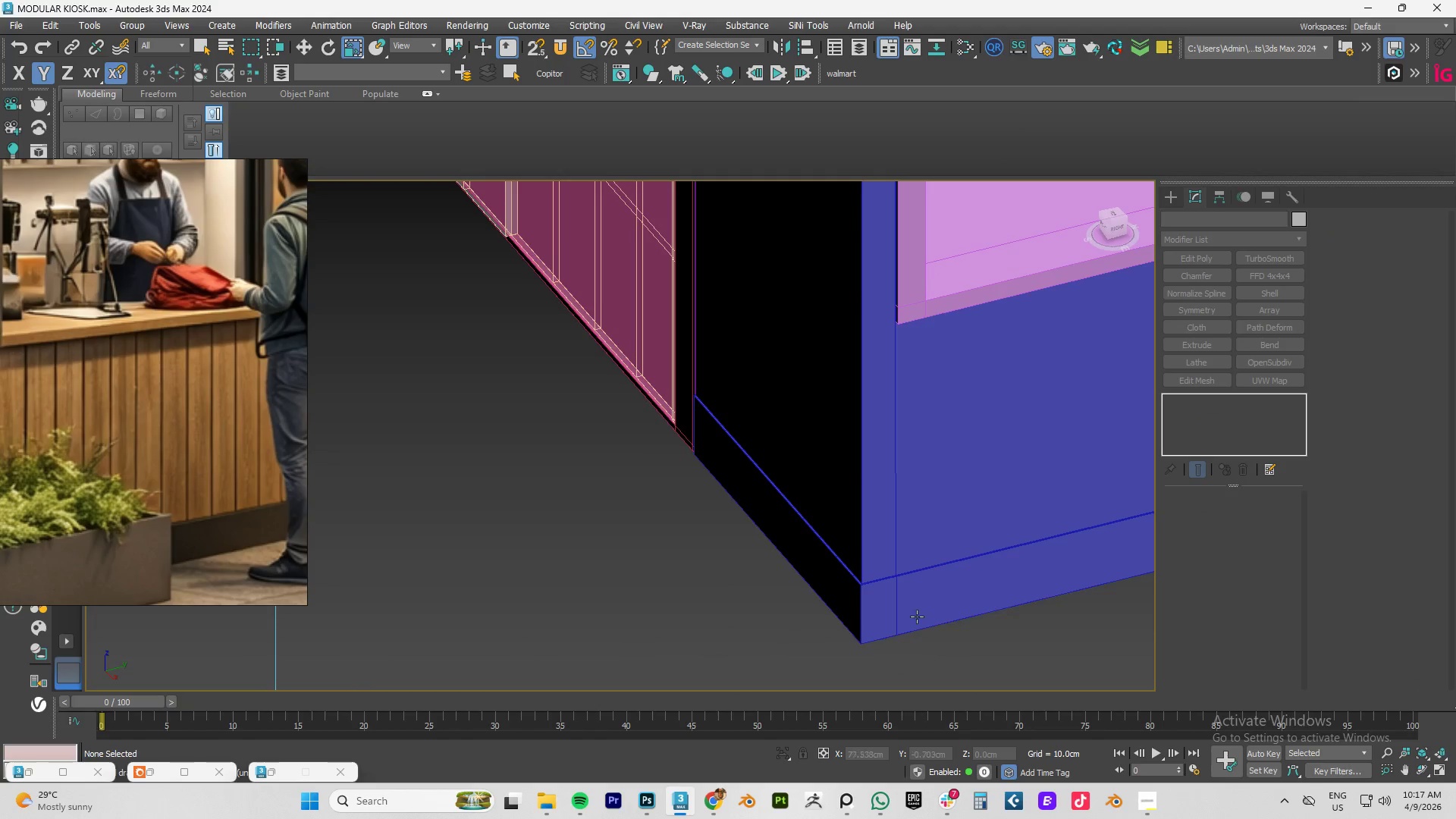 
key(F4)
 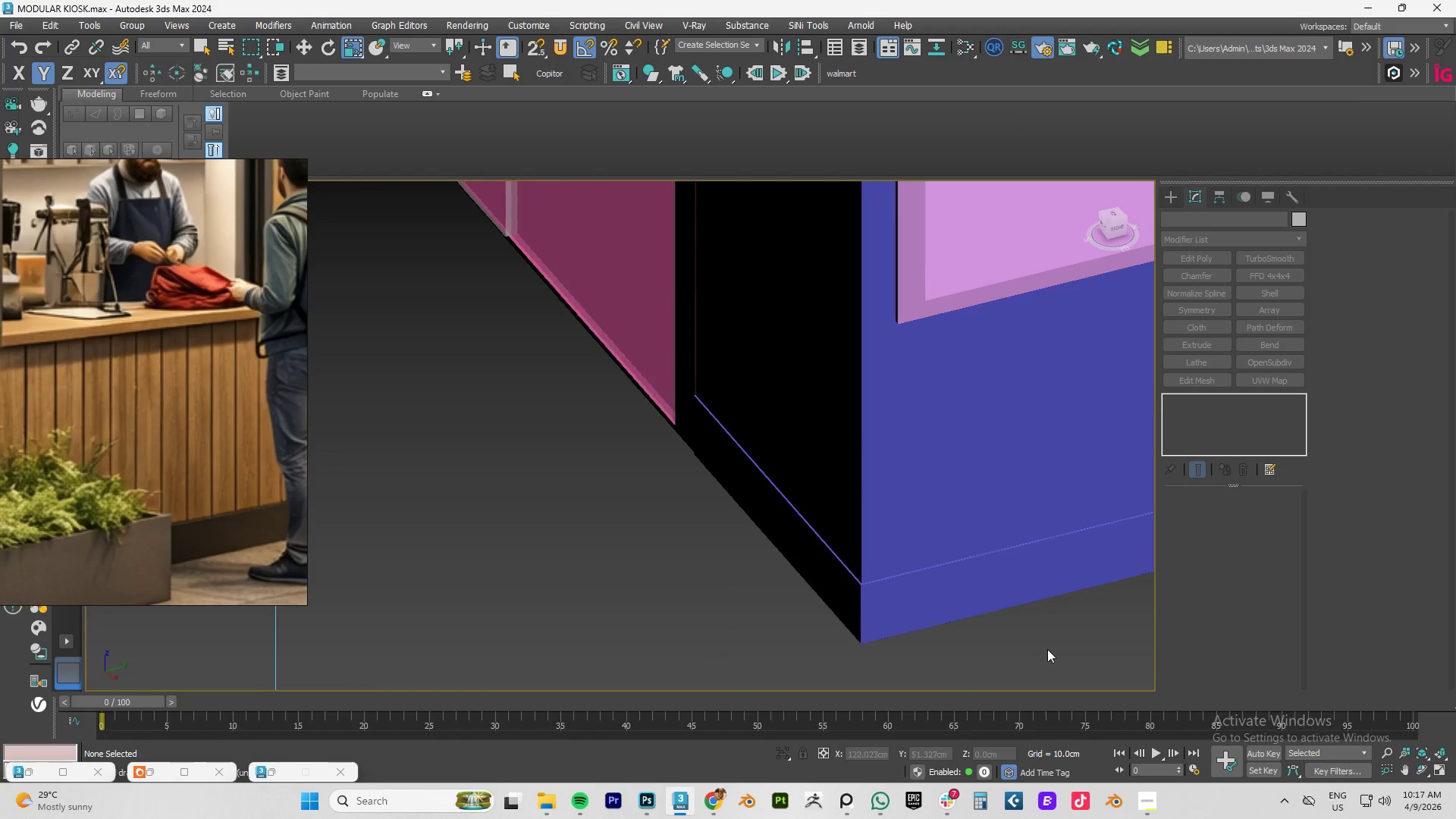 
left_click([1047, 649])
 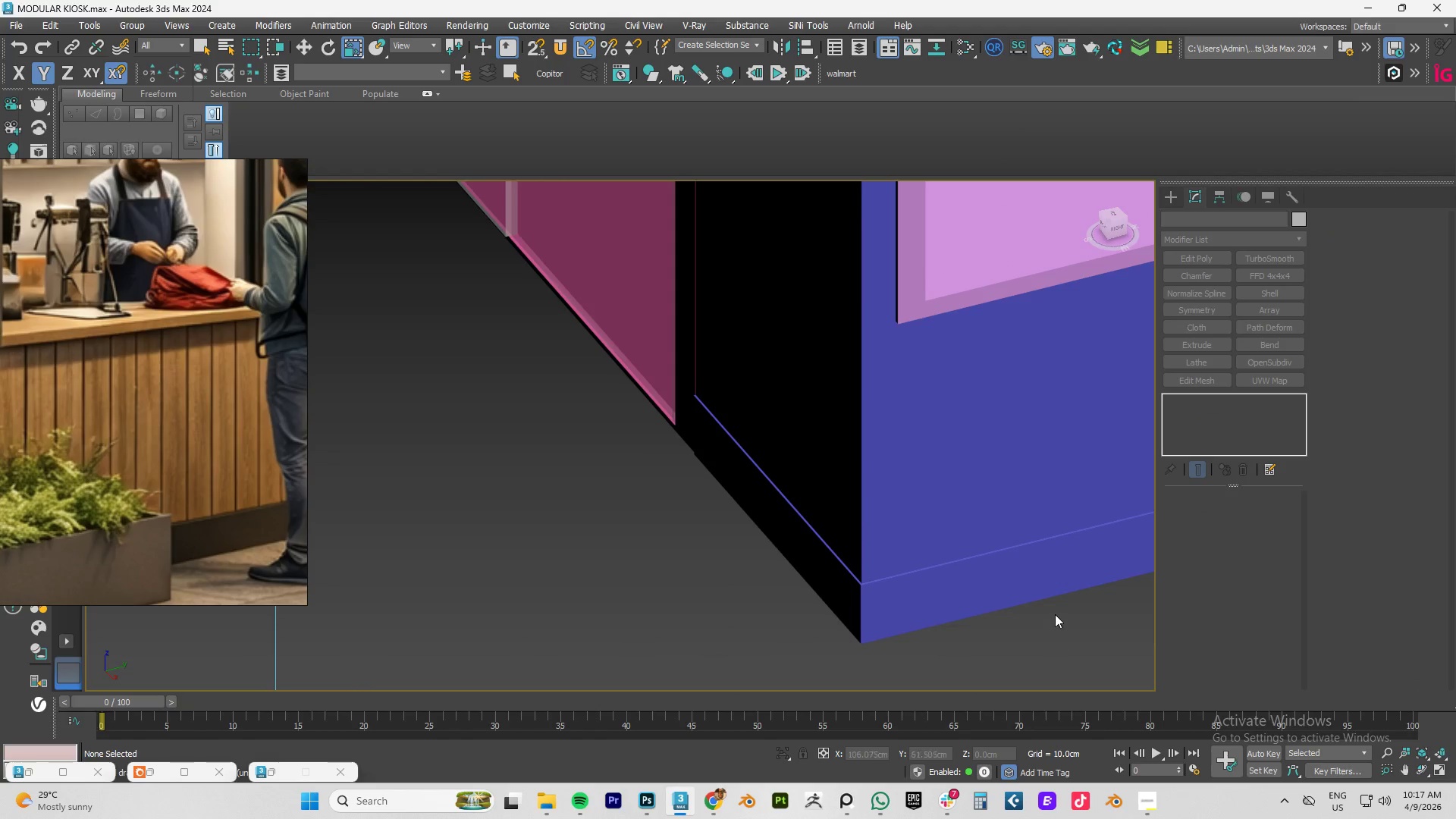 
scroll: coordinate [1055, 614], scroll_direction: down, amount: 4.0
 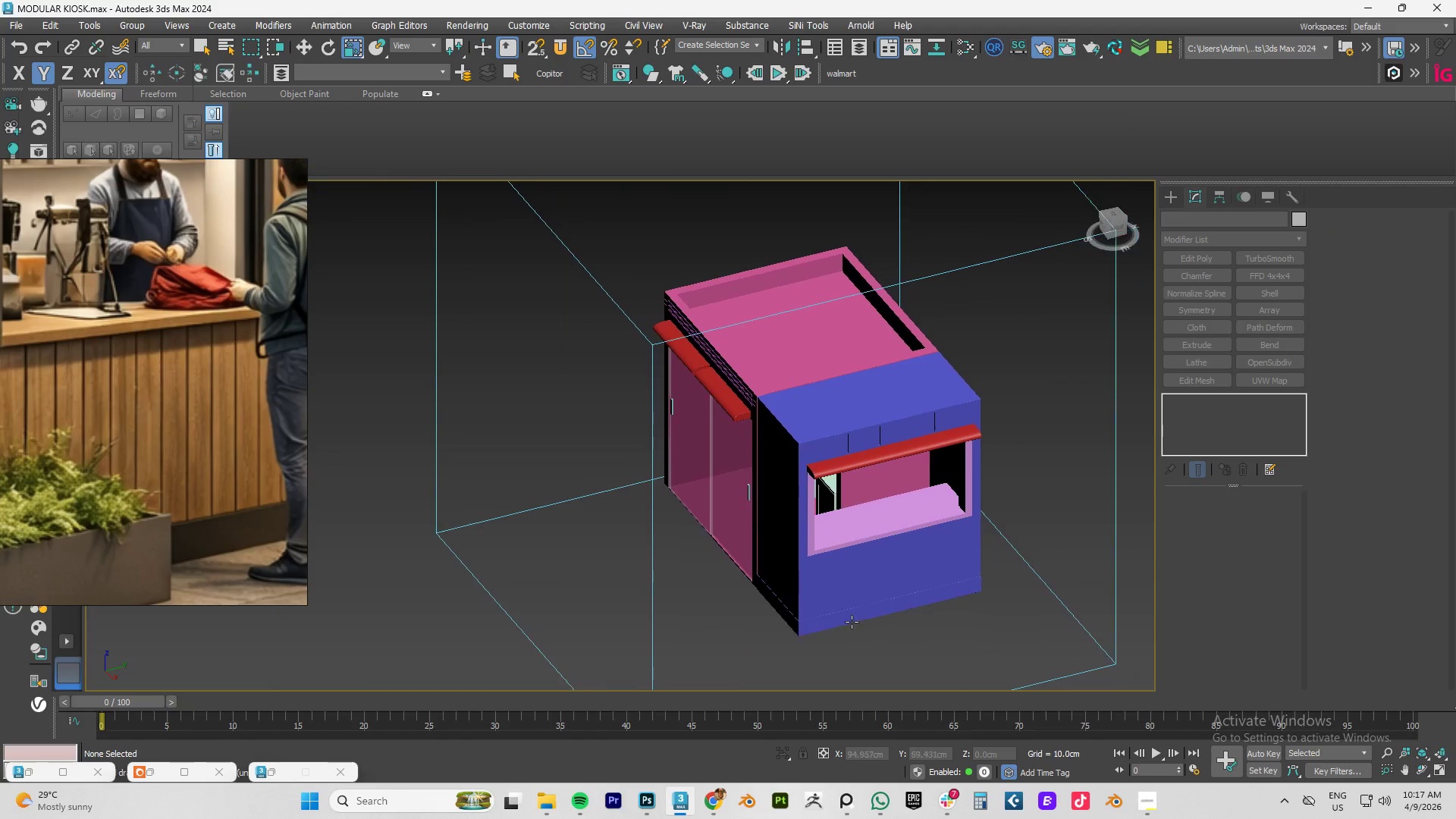 
hold_key(key=AltLeft, duration=0.59)
 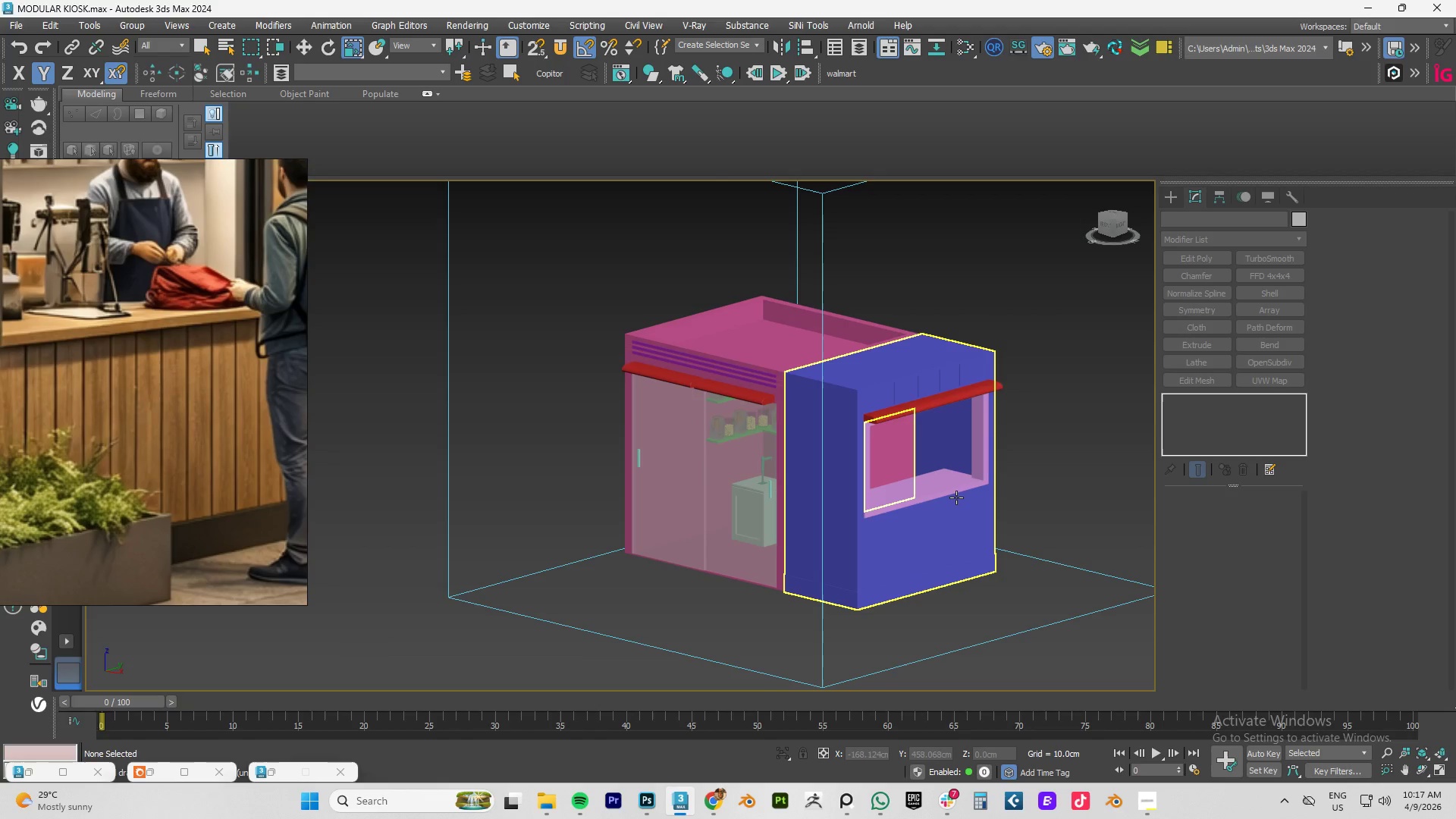 
left_click([971, 485])
 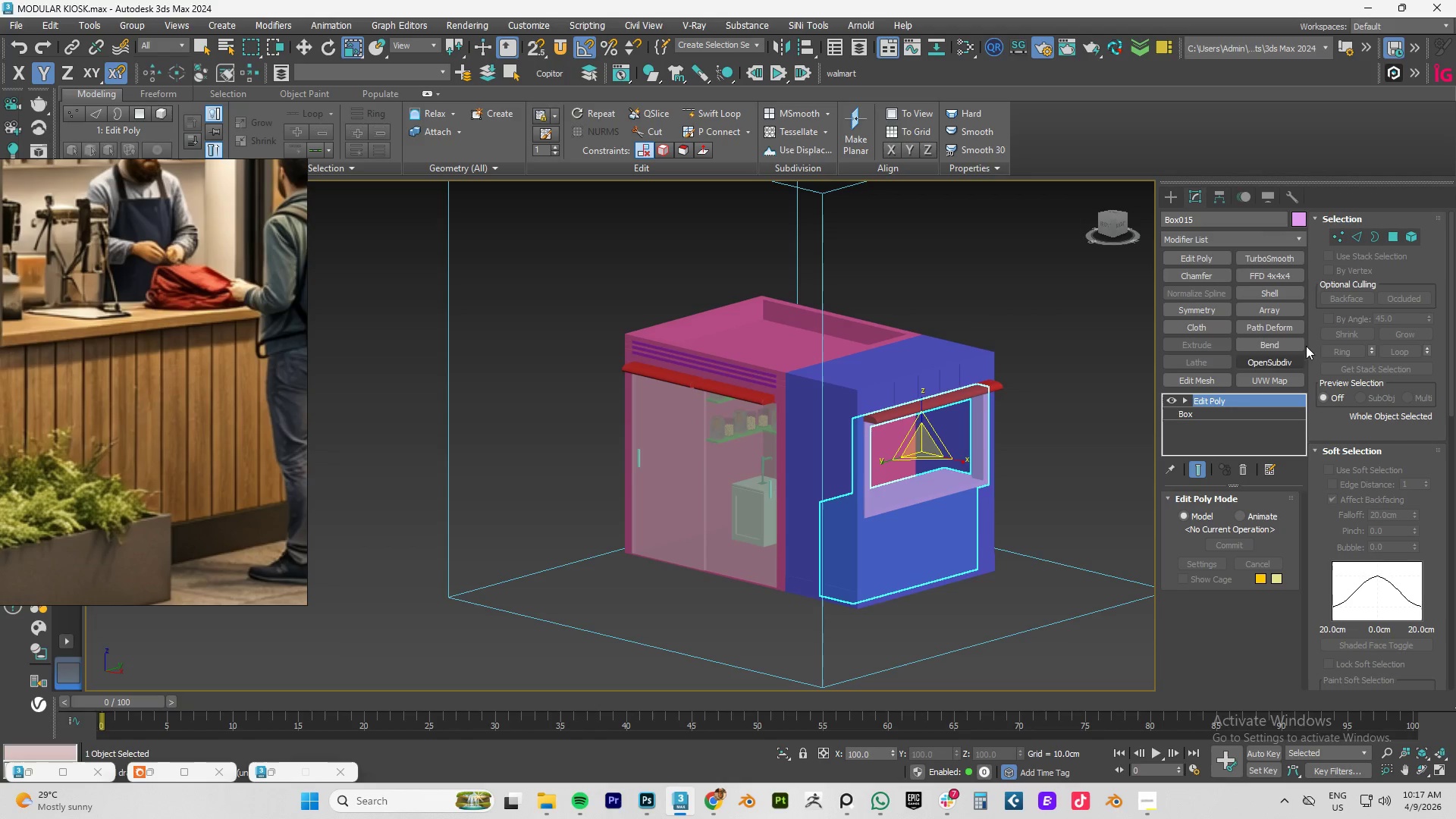 
left_click([1292, 220])
 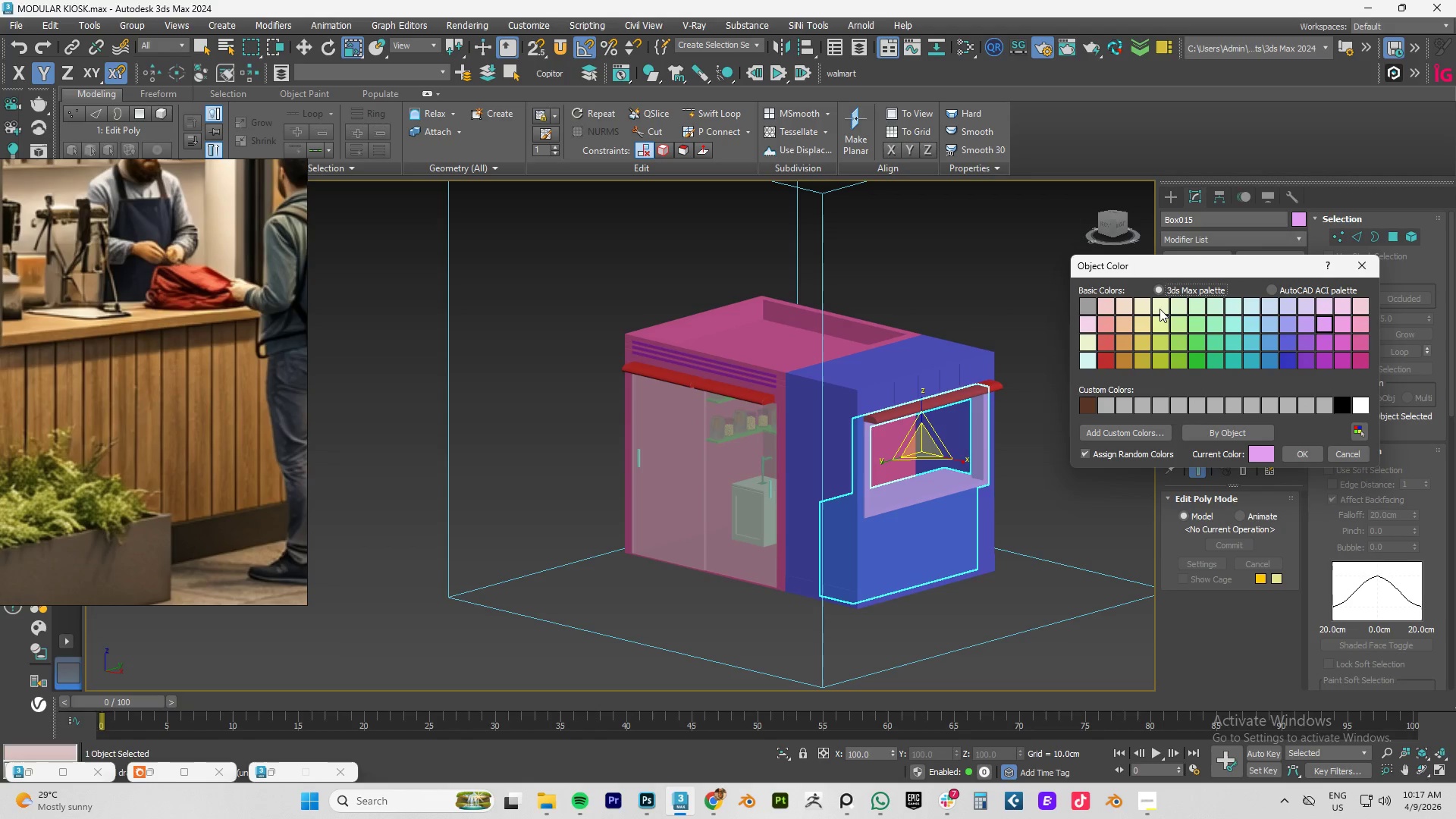 
left_click([1182, 300])
 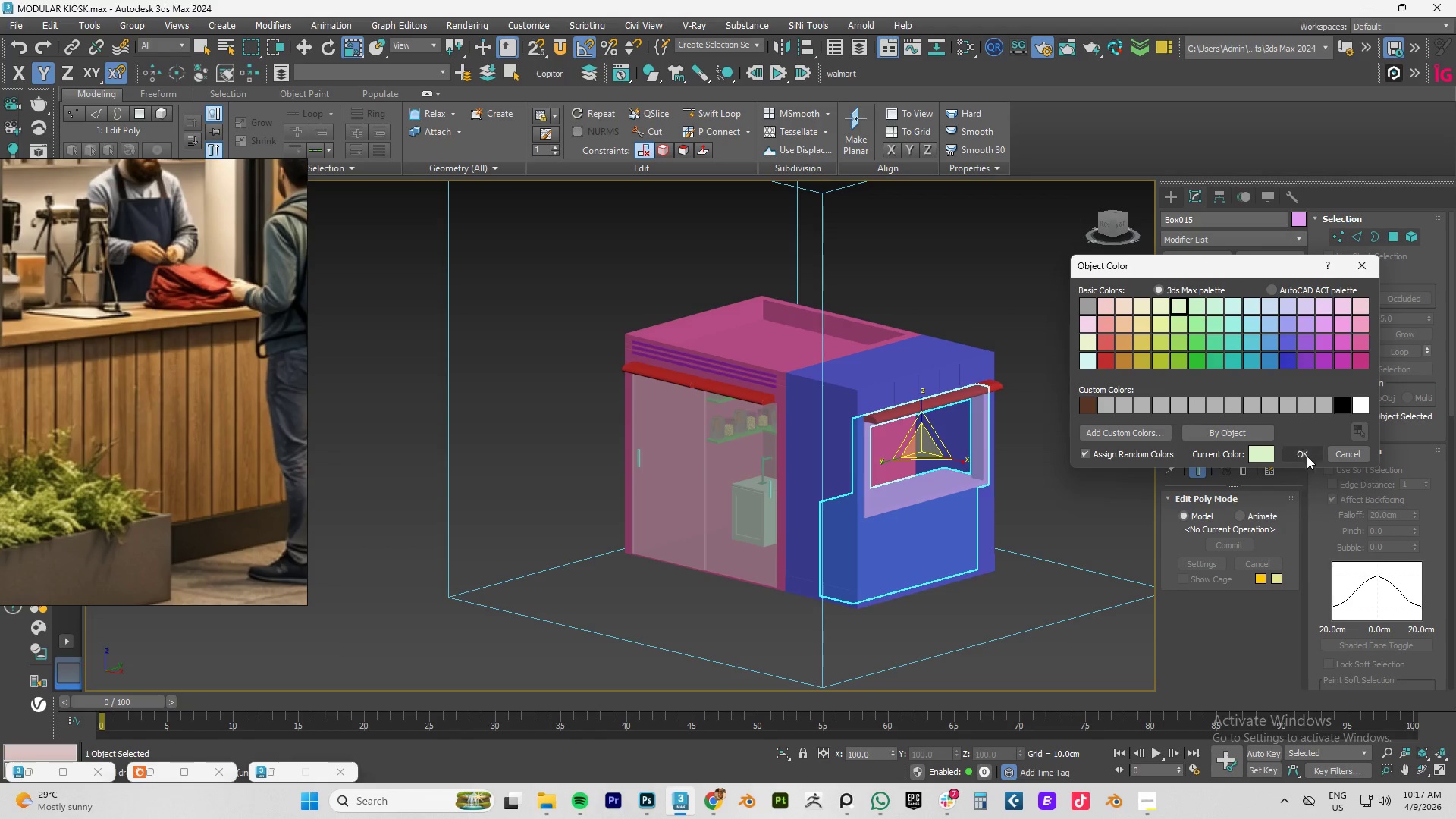 
left_click([1307, 452])
 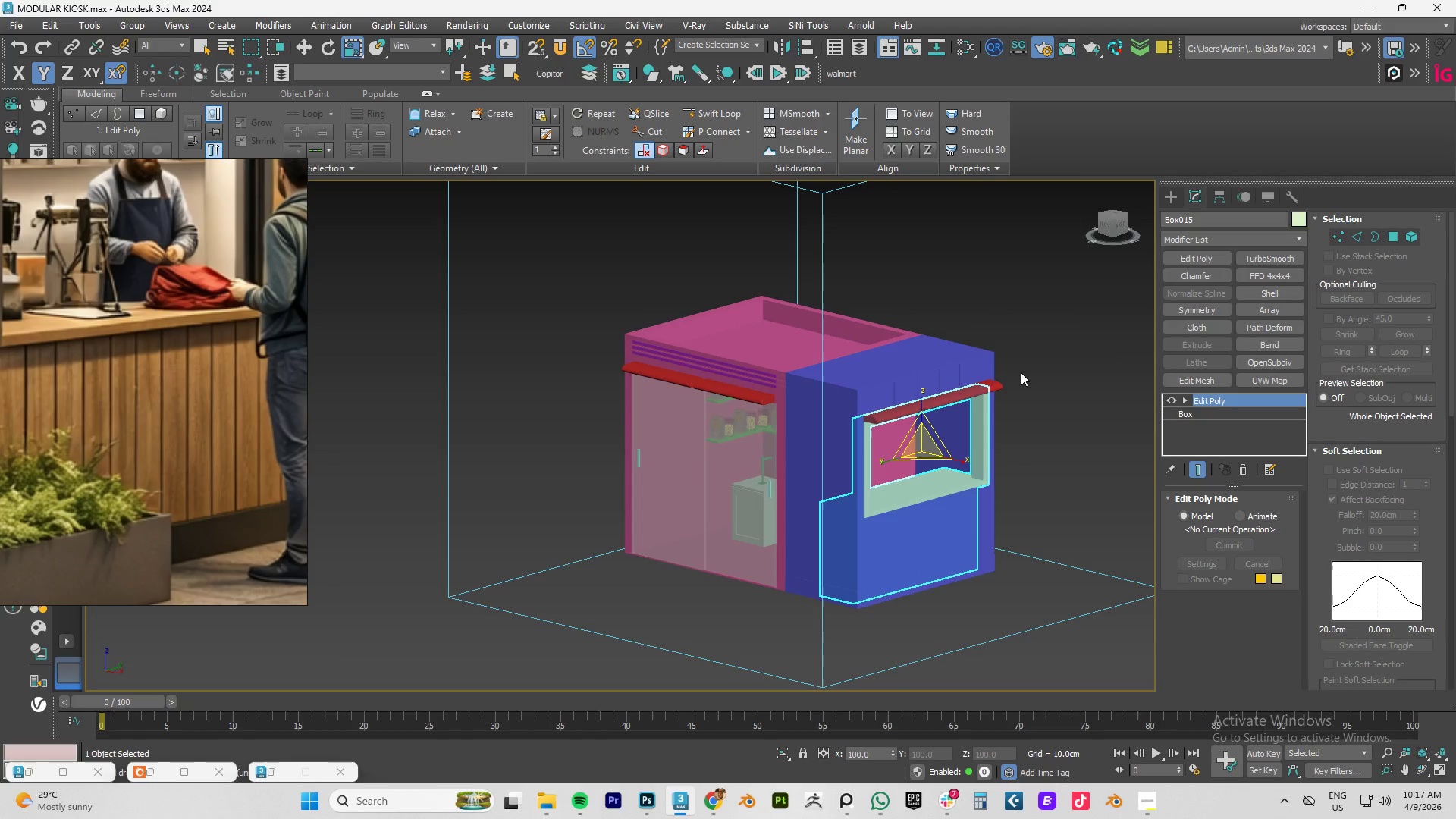 
left_click([1037, 376])
 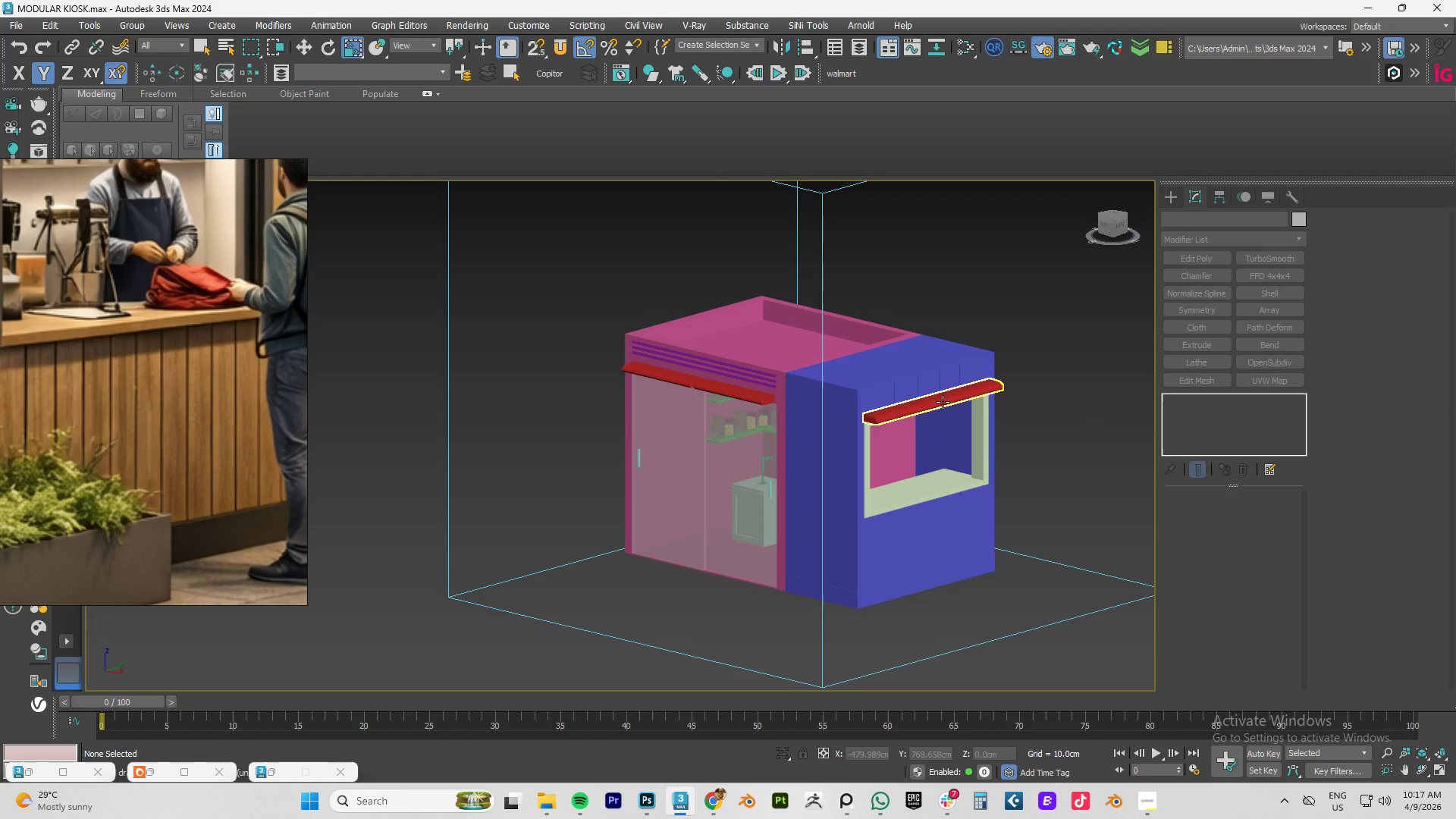 
hold_key(key=AltLeft, duration=0.59)
 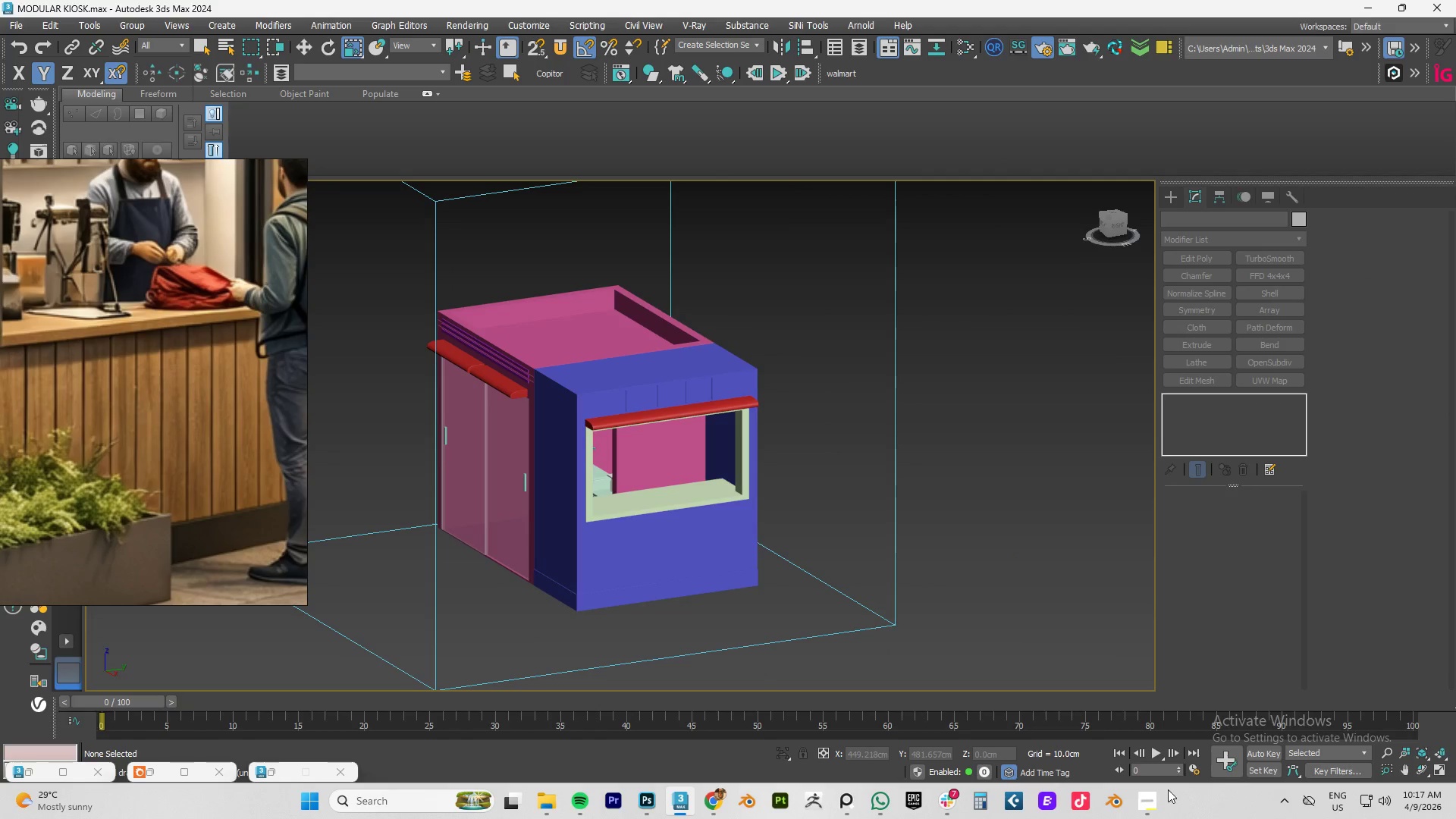 
left_click([1153, 811])